 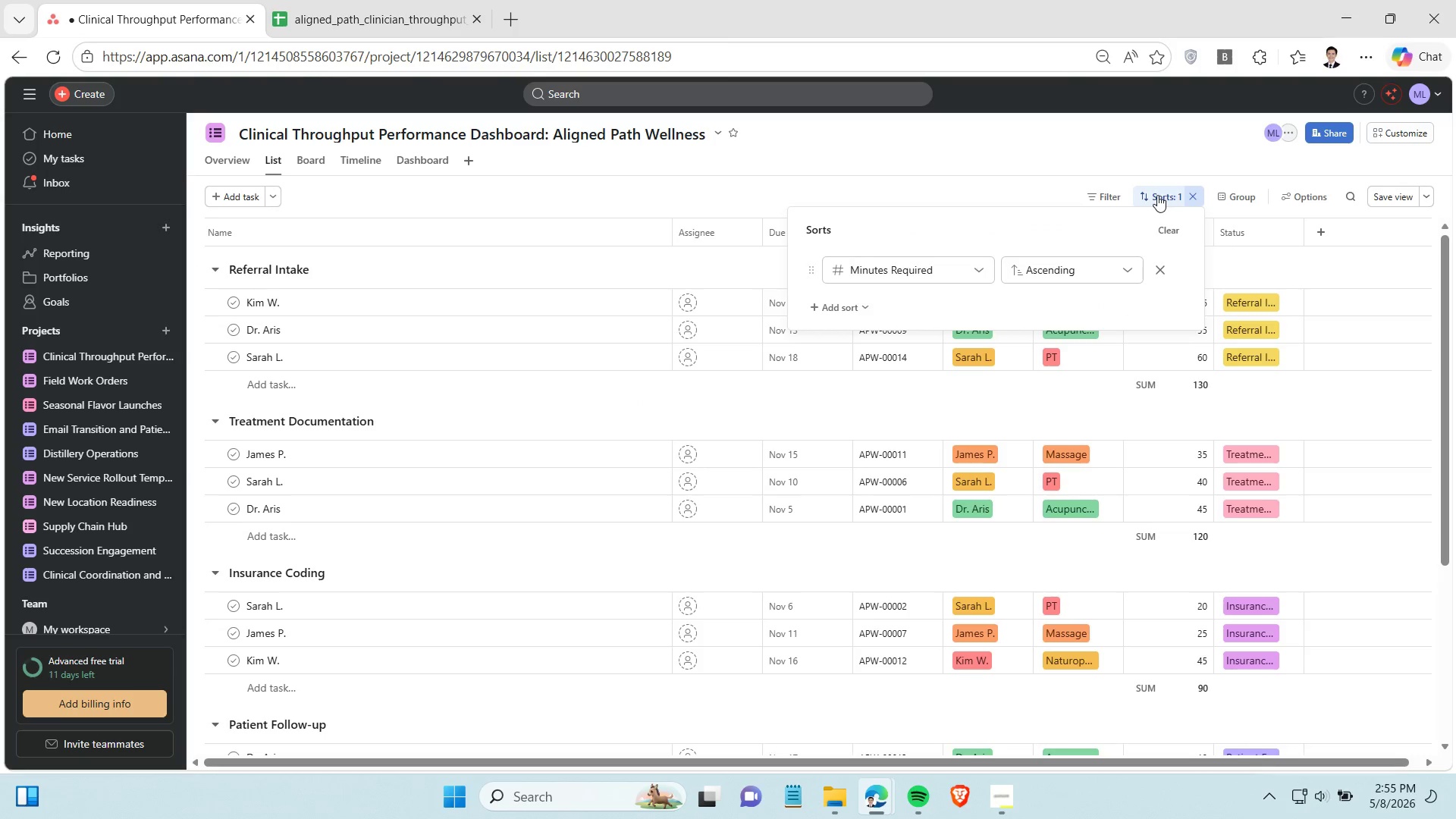 
left_click([1065, 267])
 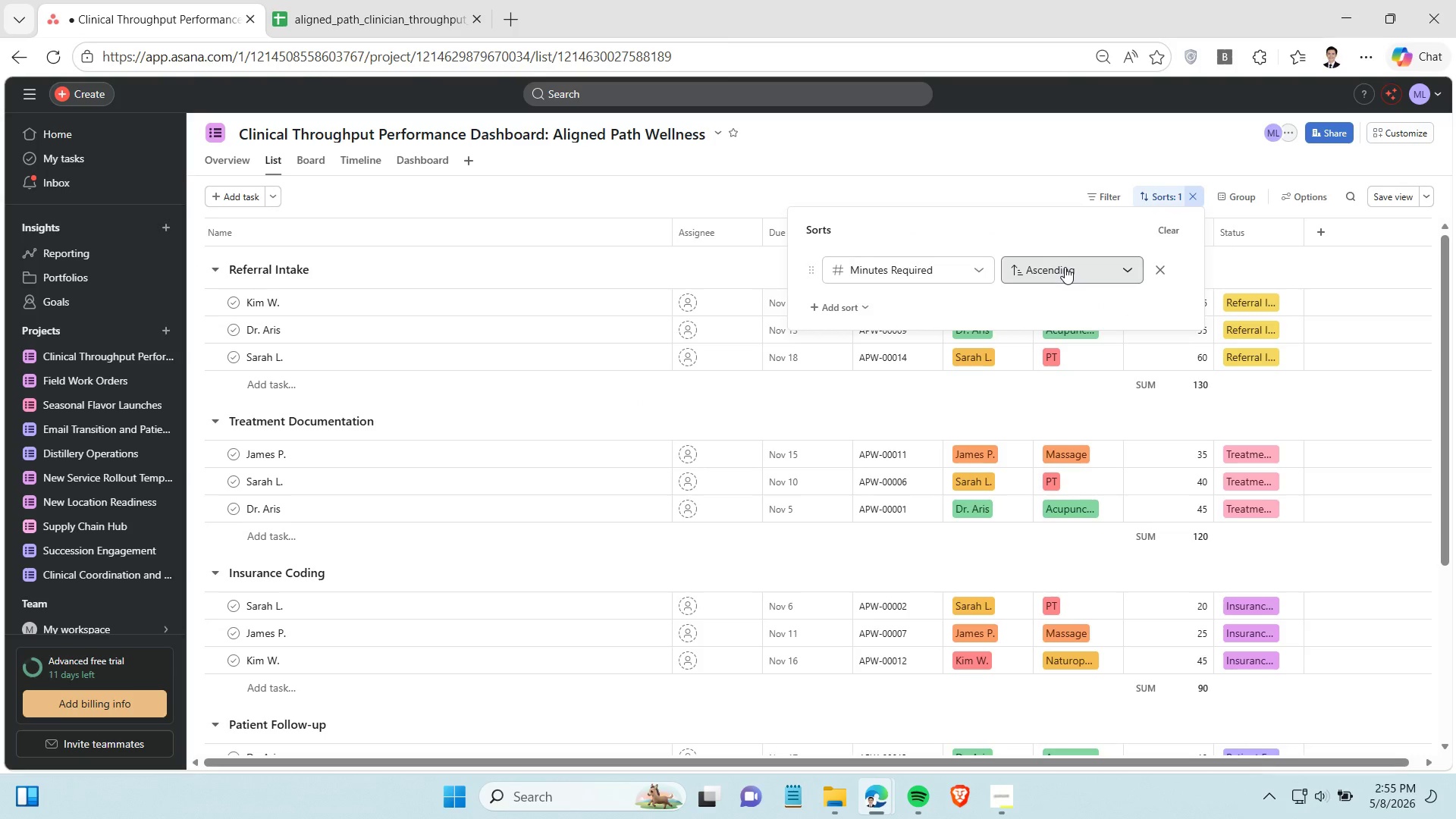 
left_click([1065, 267])
 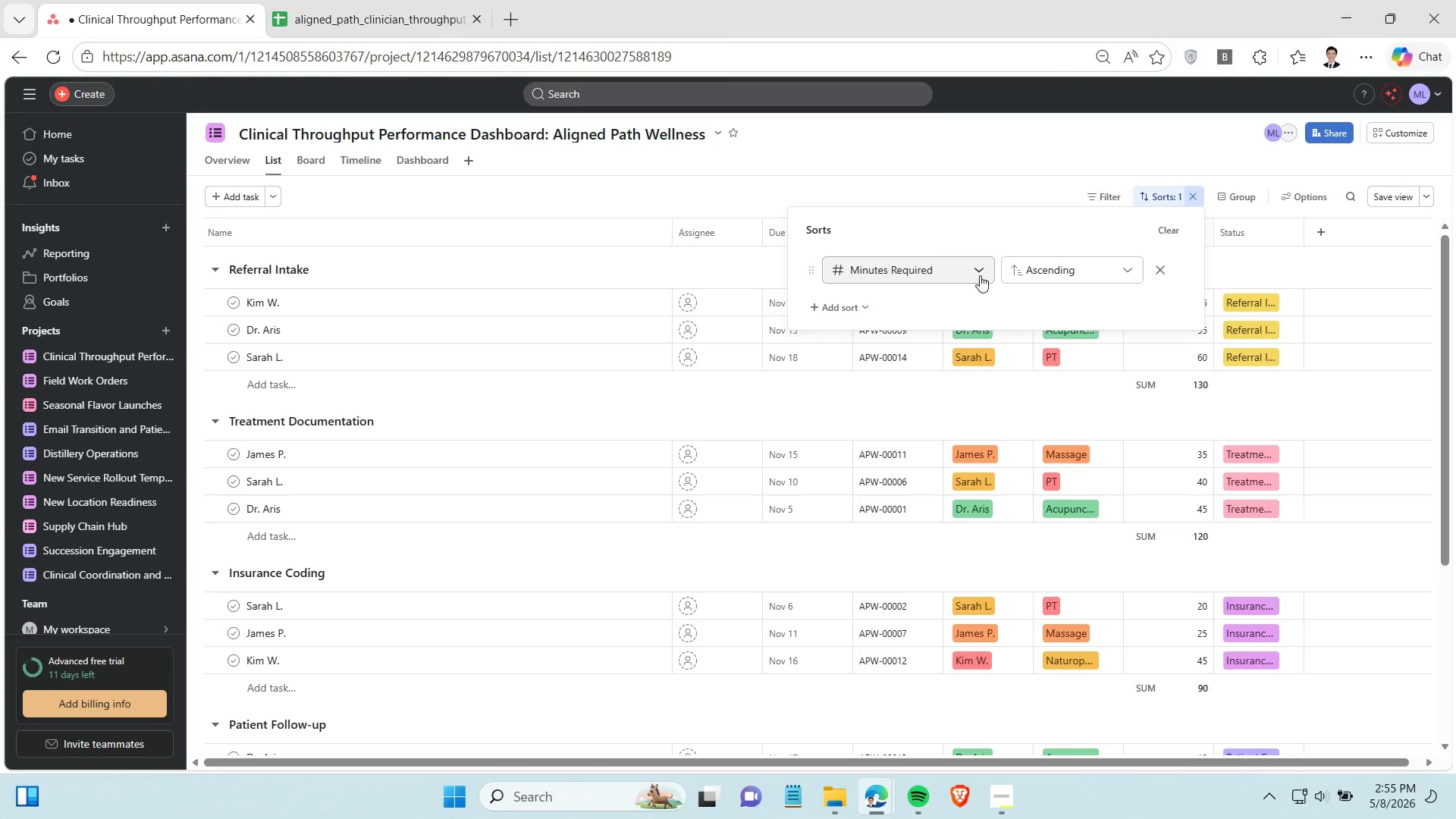 
left_click([980, 275])
 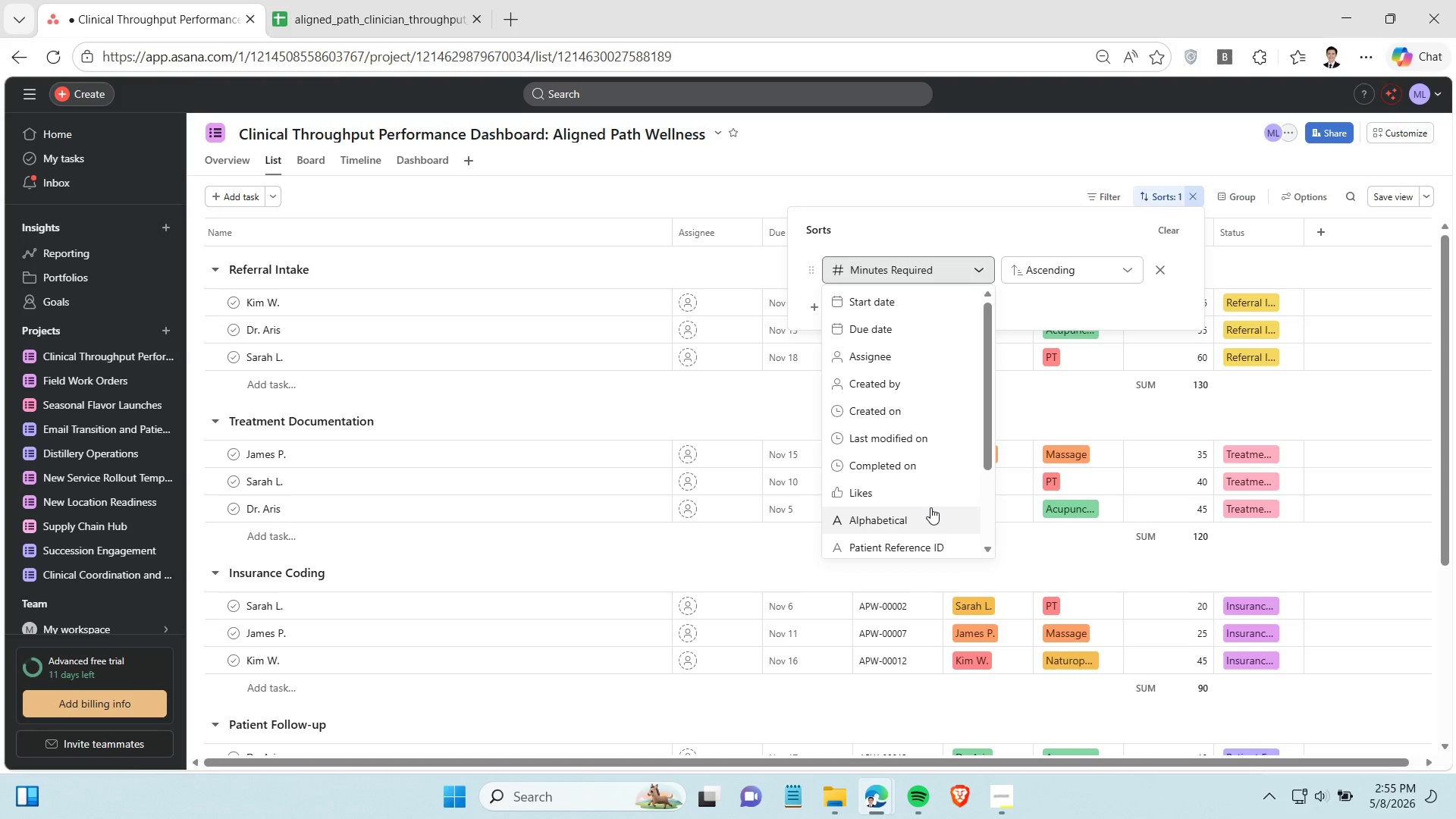 
scroll: coordinate [930, 504], scroll_direction: down, amount: 3.0
 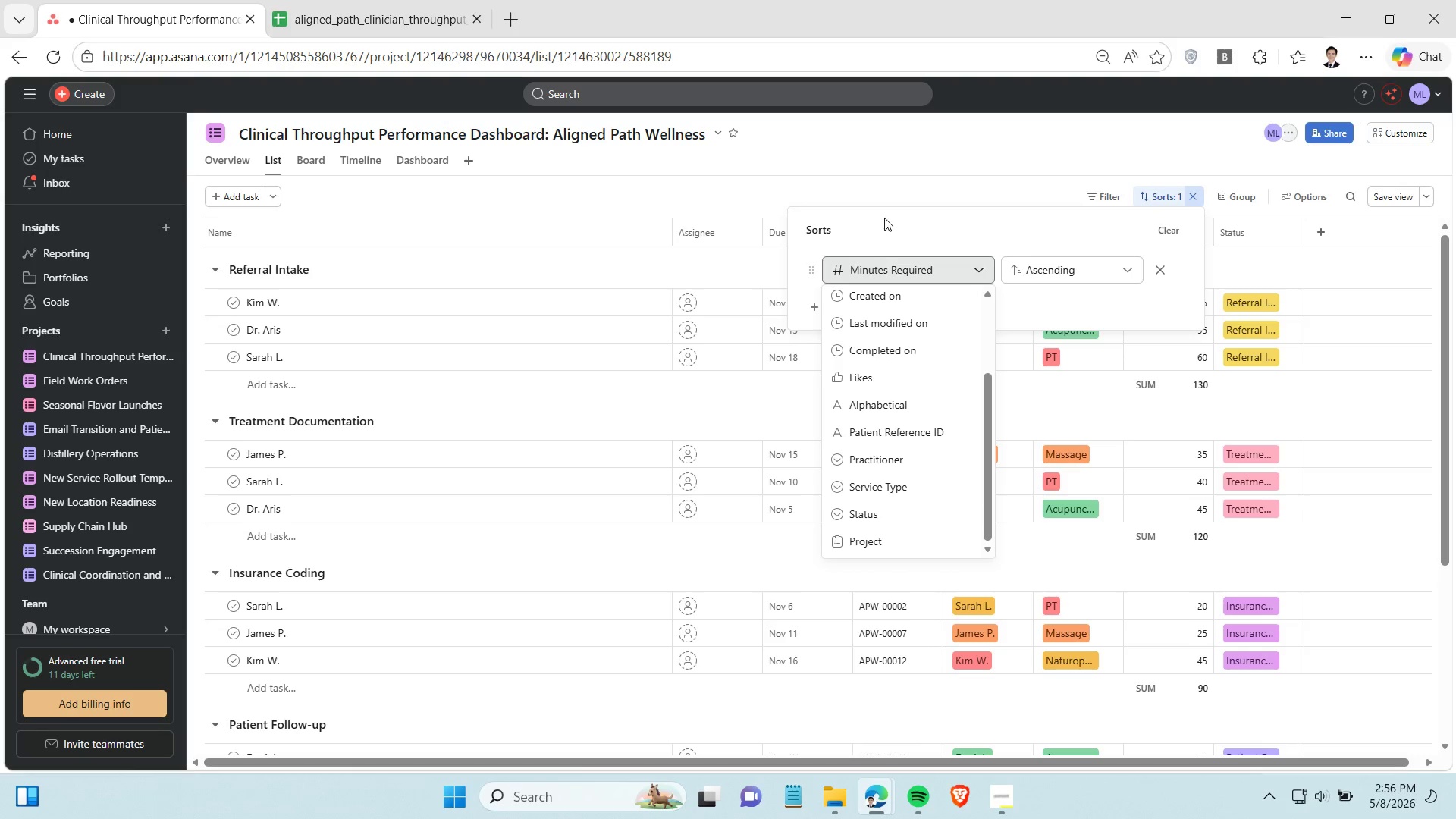 
left_click([891, 189])
 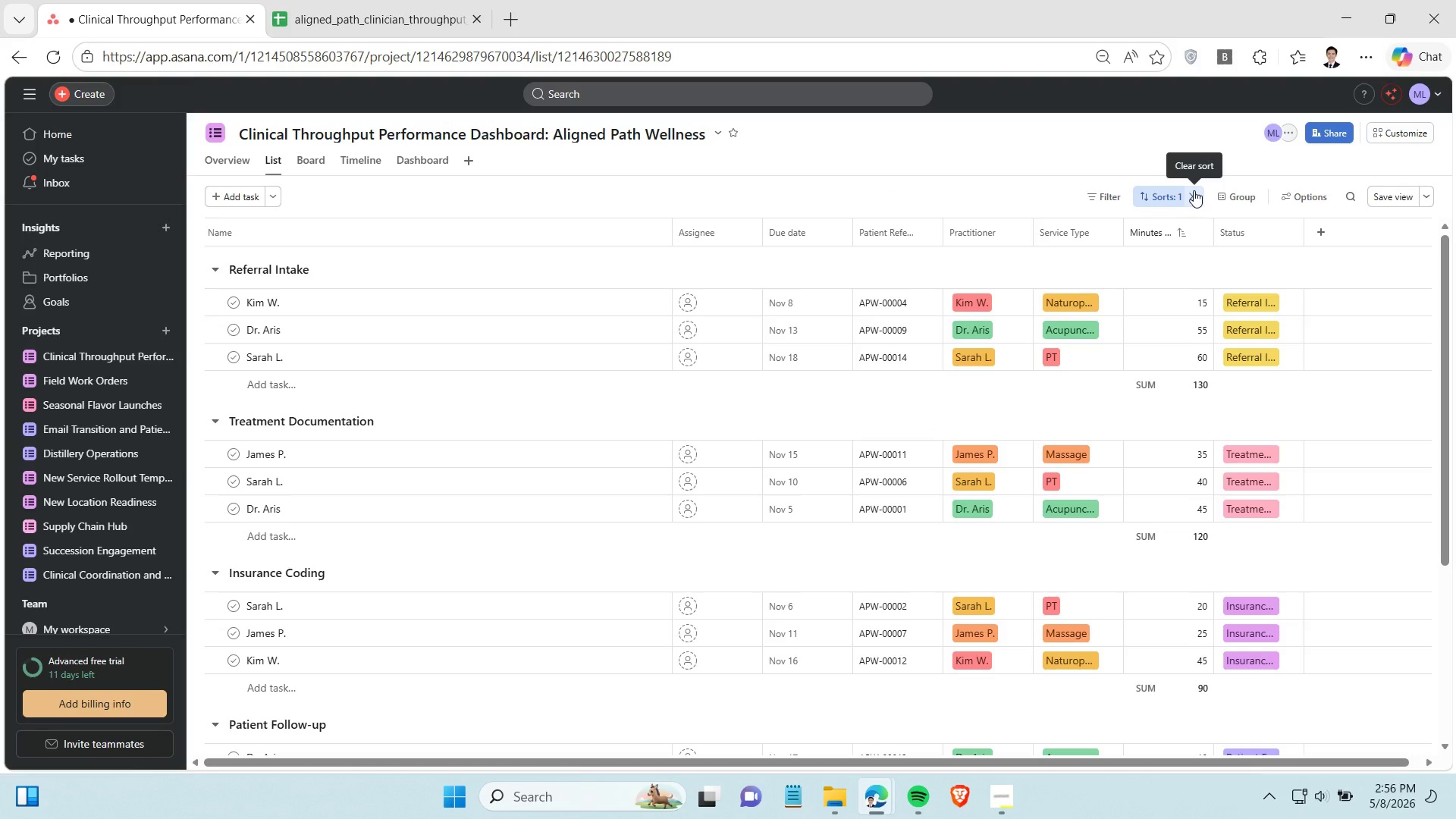 
left_click([1194, 190])
 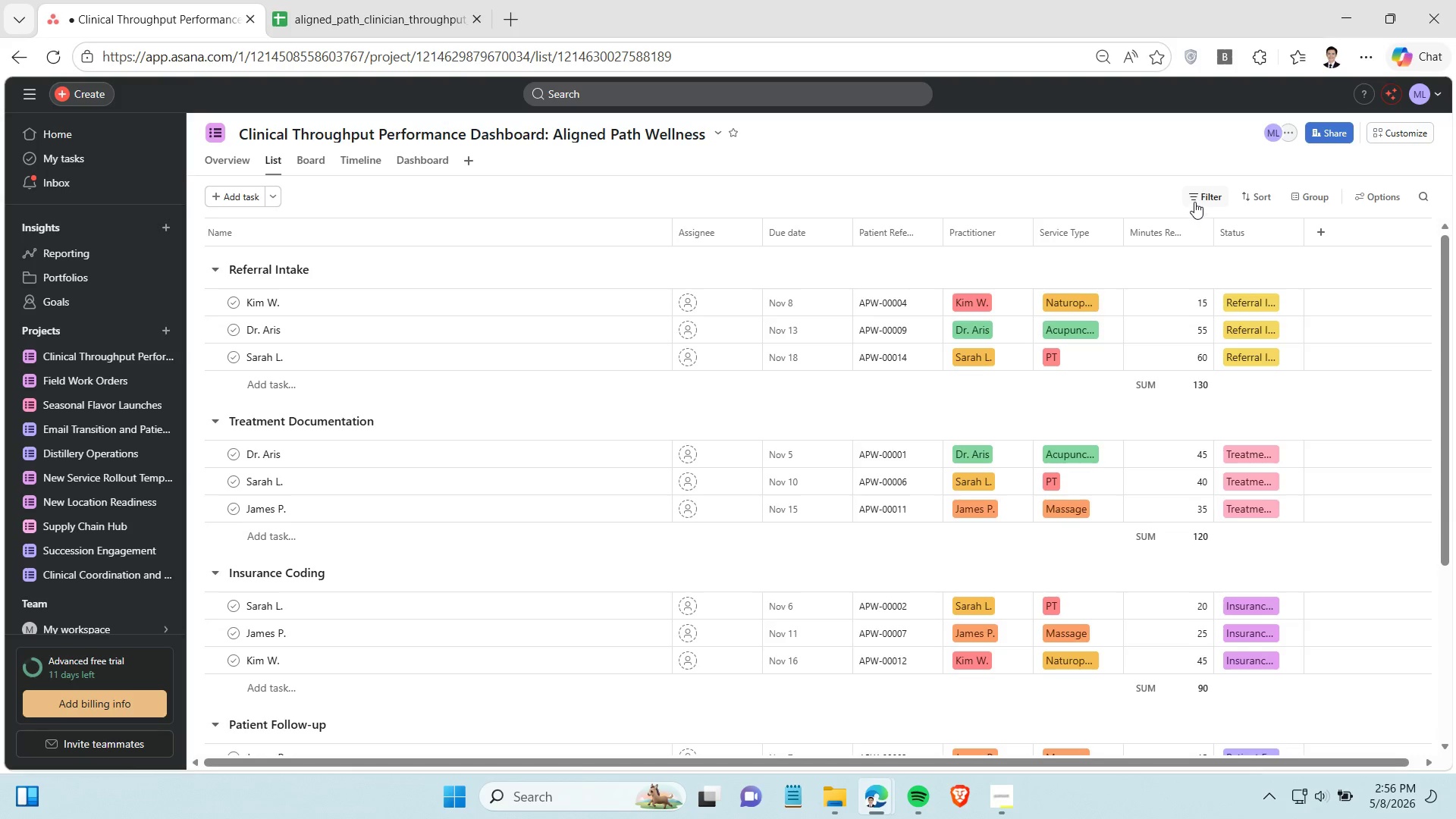 
left_click([1198, 199])
 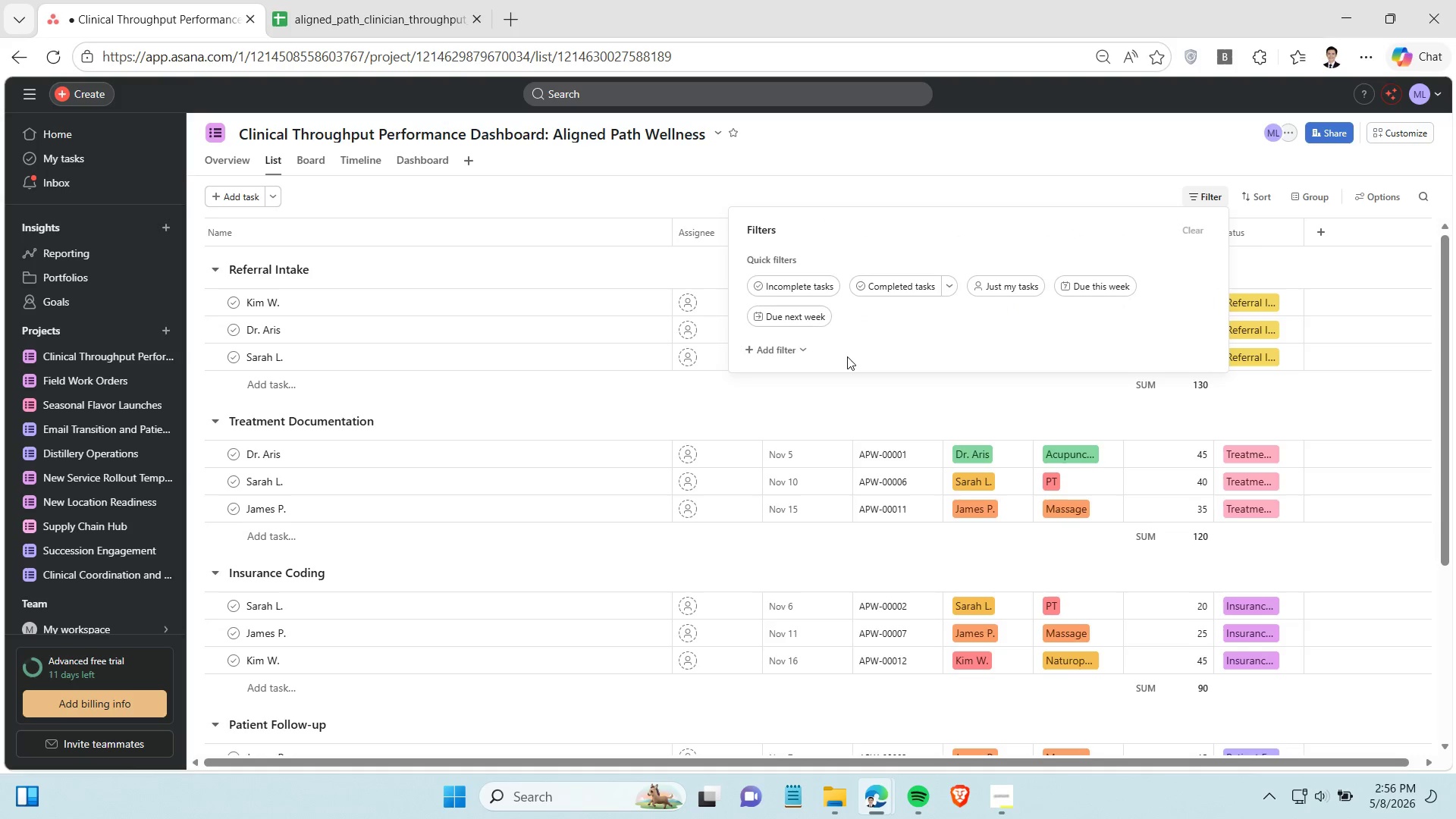 
left_click([790, 354])
 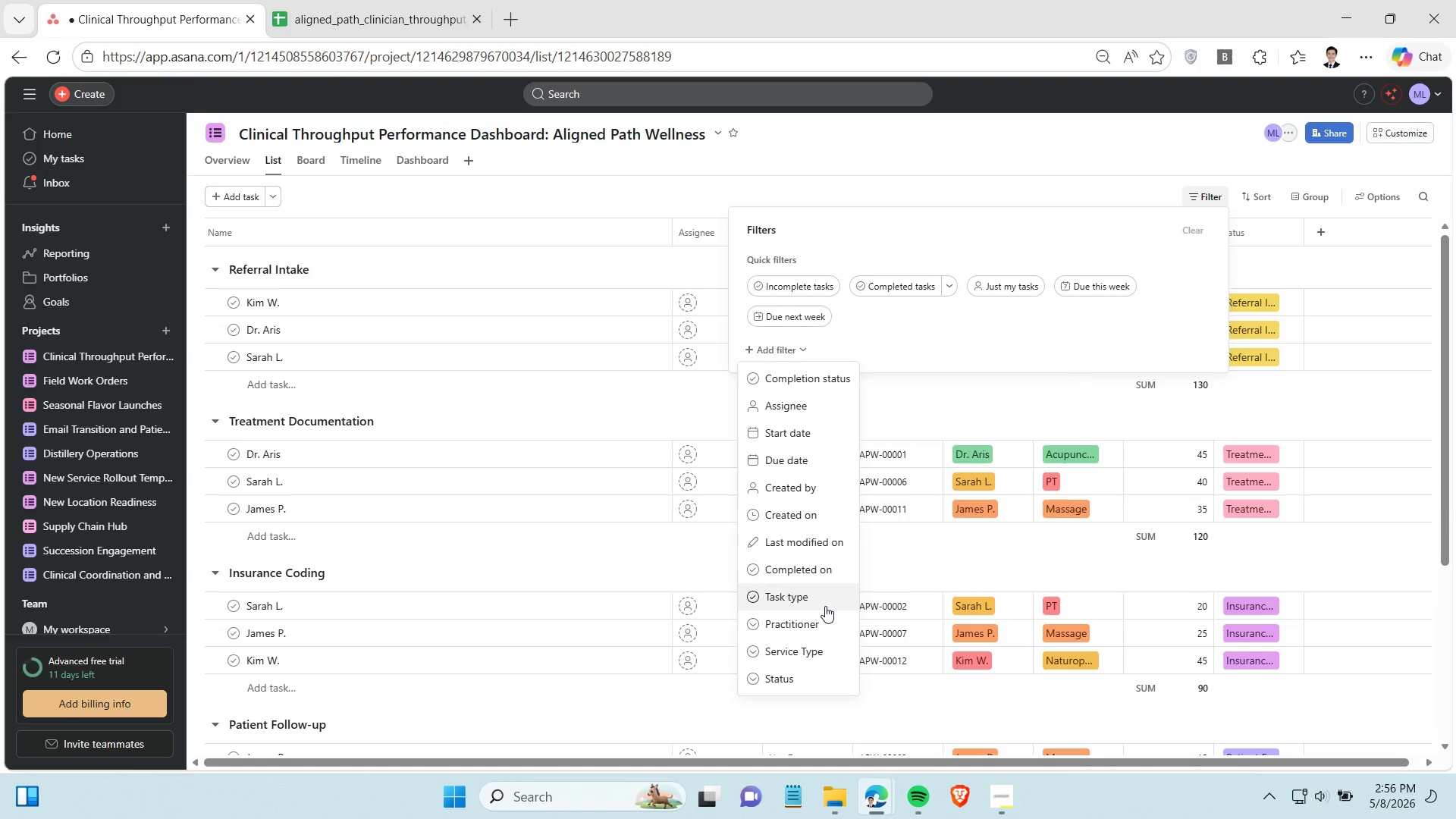 
scroll: coordinate [825, 606], scroll_direction: down, amount: 3.0
 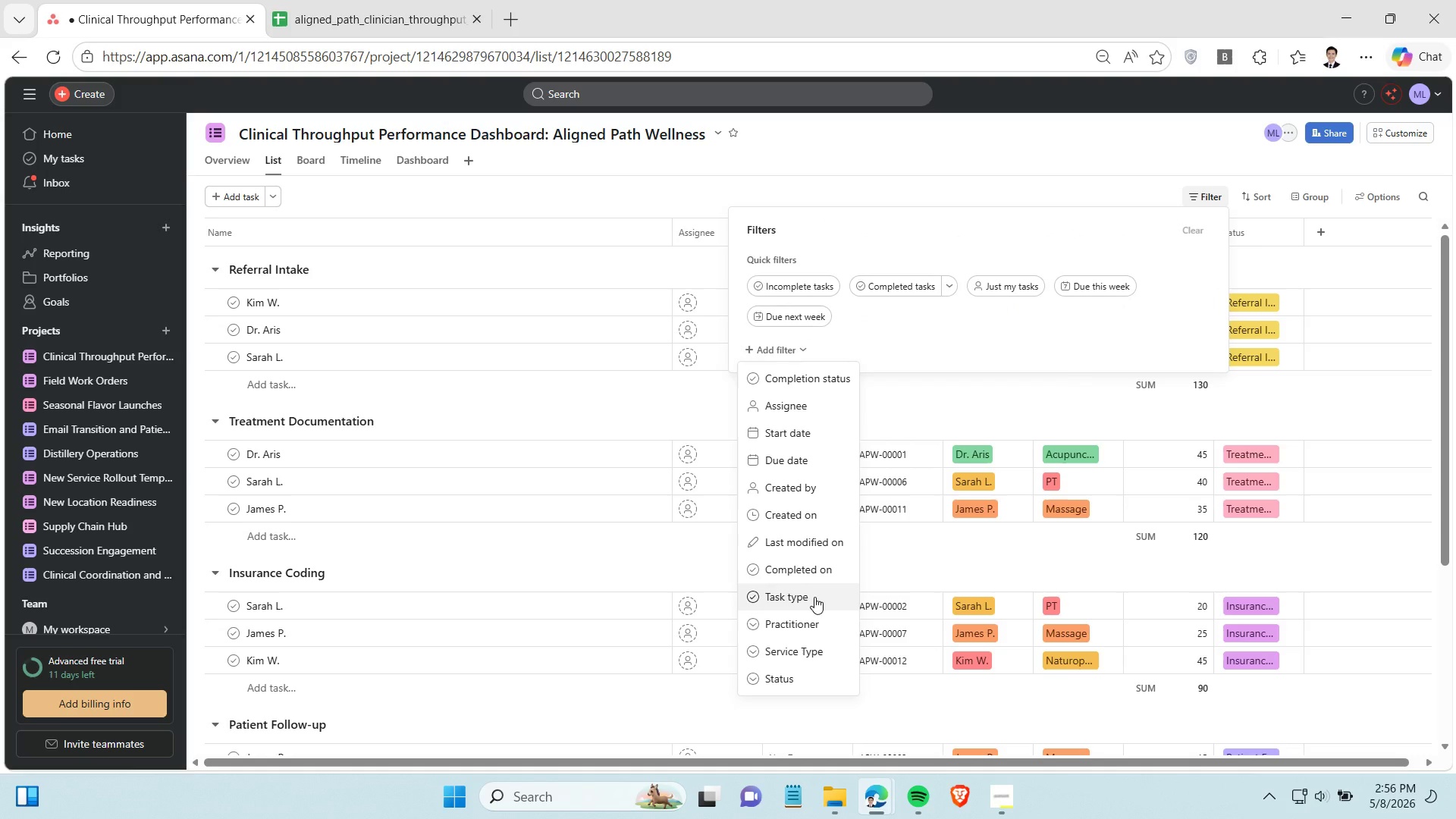 
wait(10.47)
 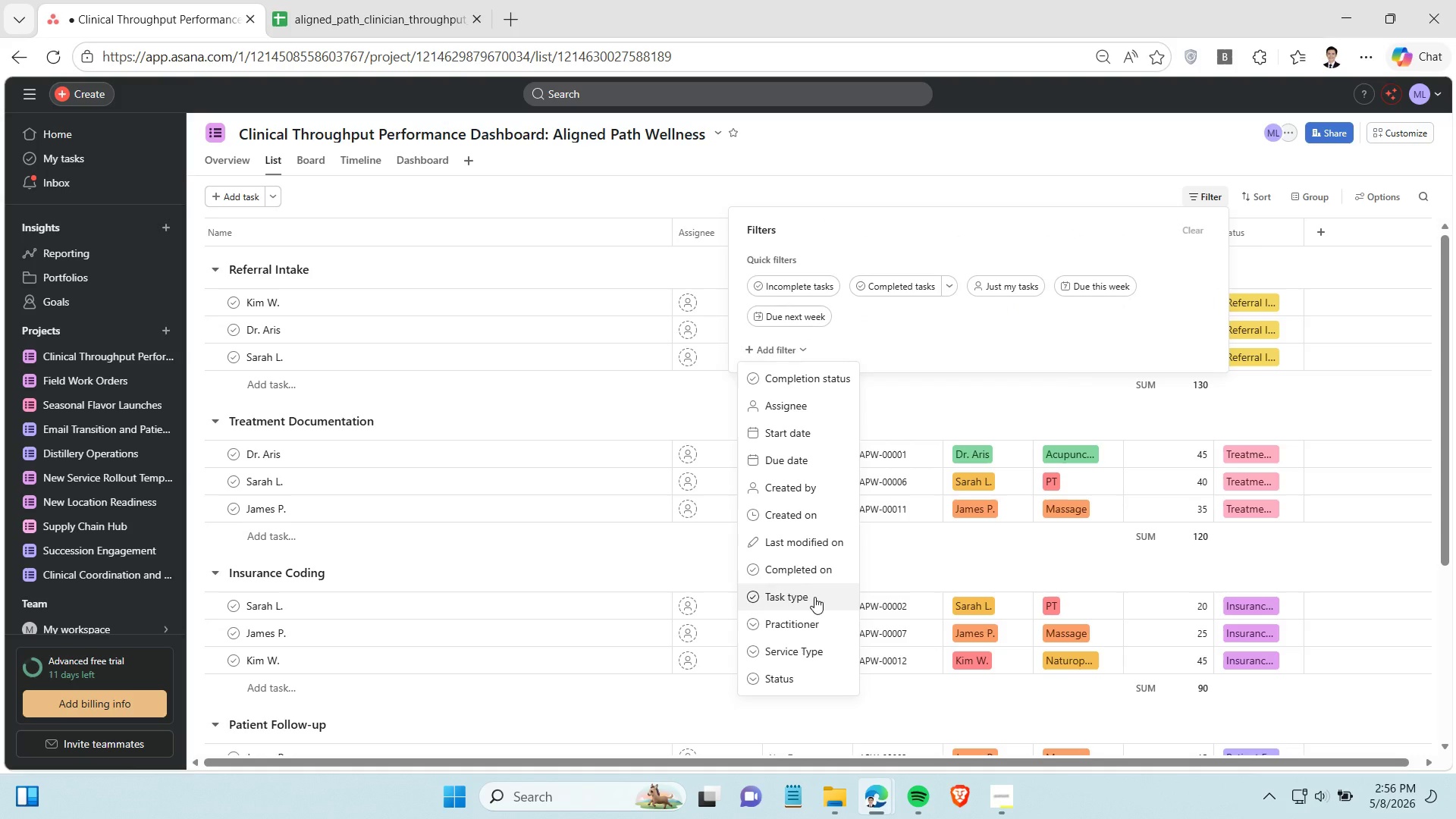 
scroll: coordinate [787, 621], scroll_direction: down, amount: 2.0
 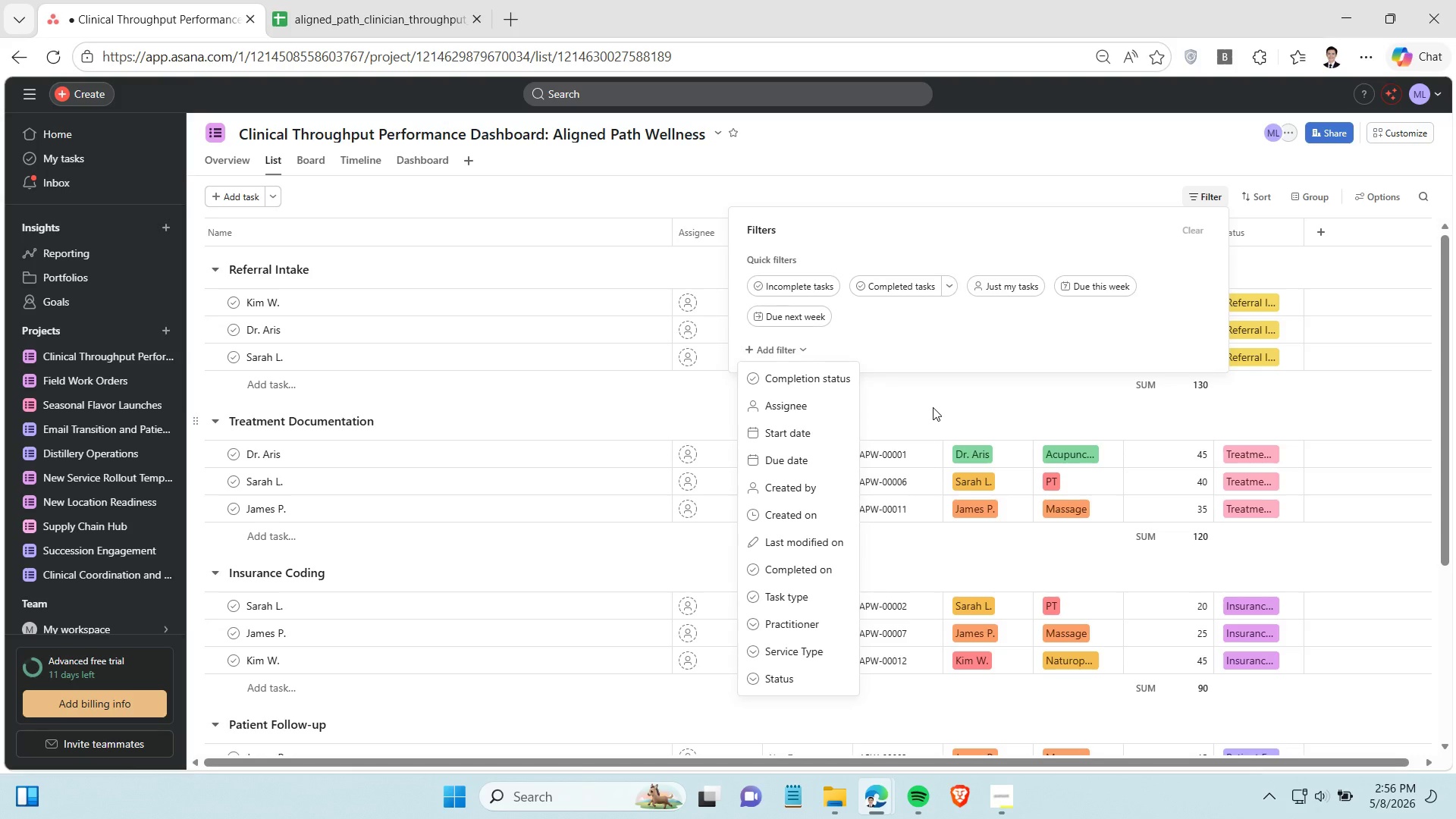 
wait(6.0)
 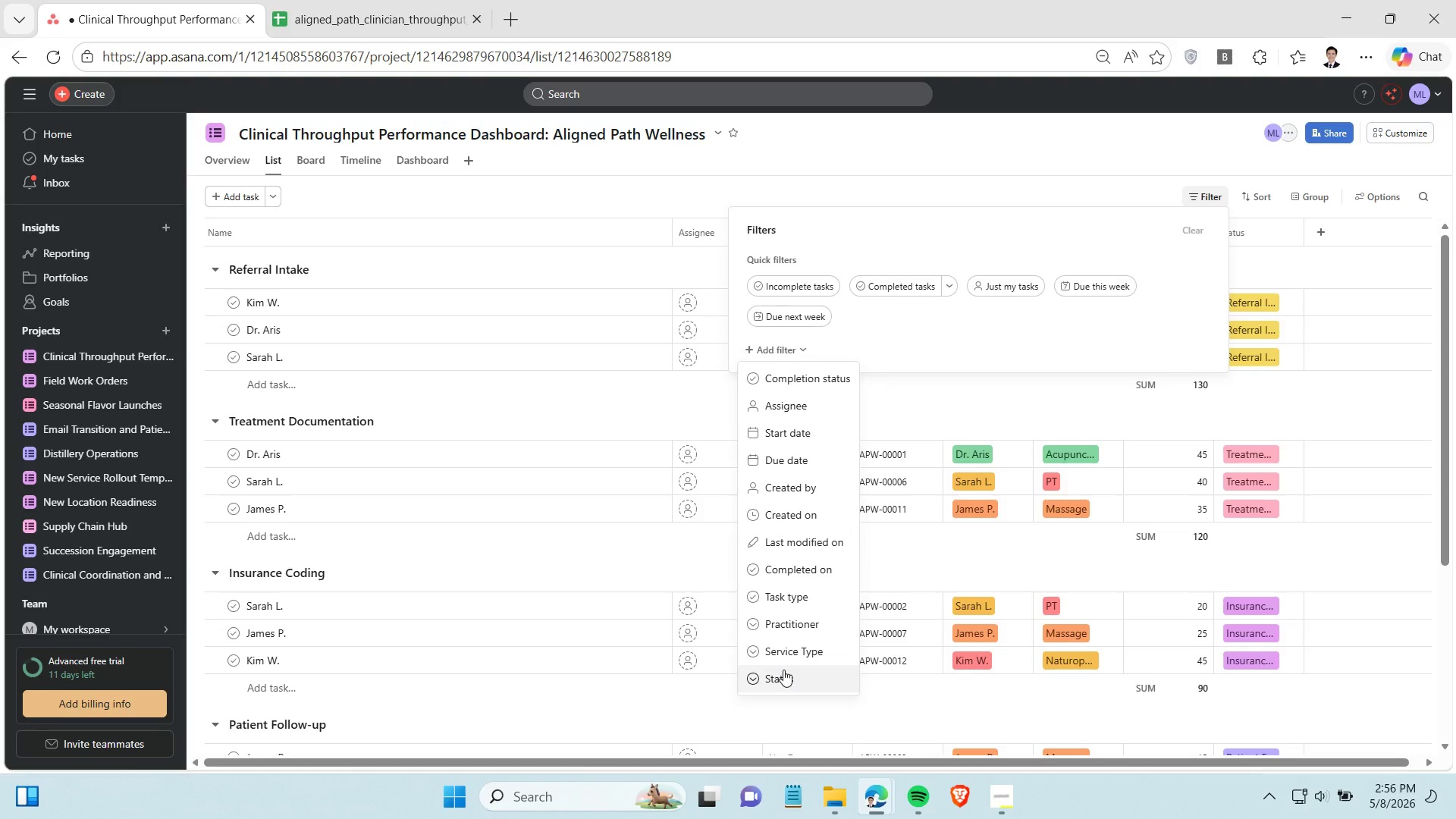 
left_click([1314, 204])
 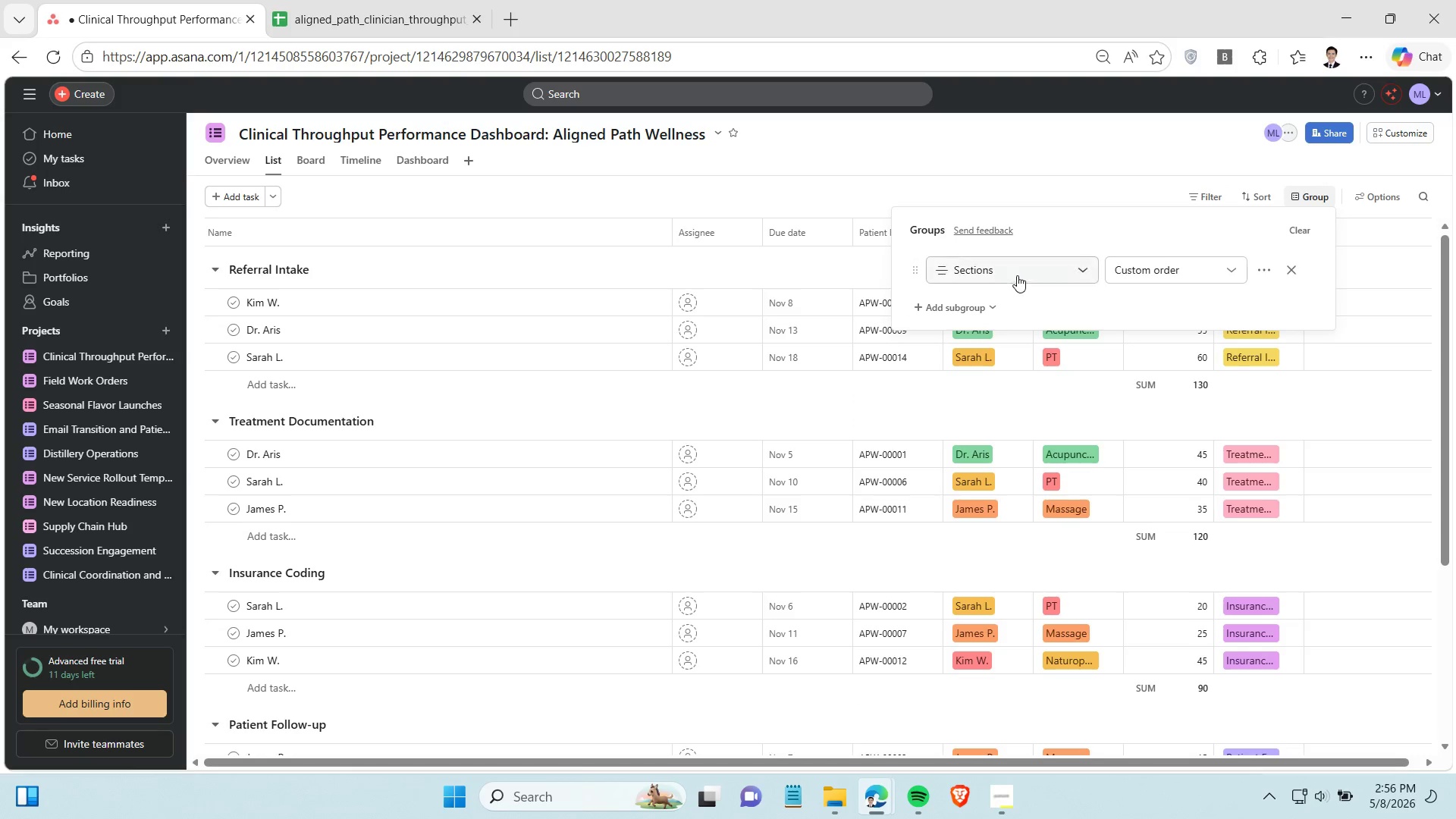 
left_click([1018, 274])
 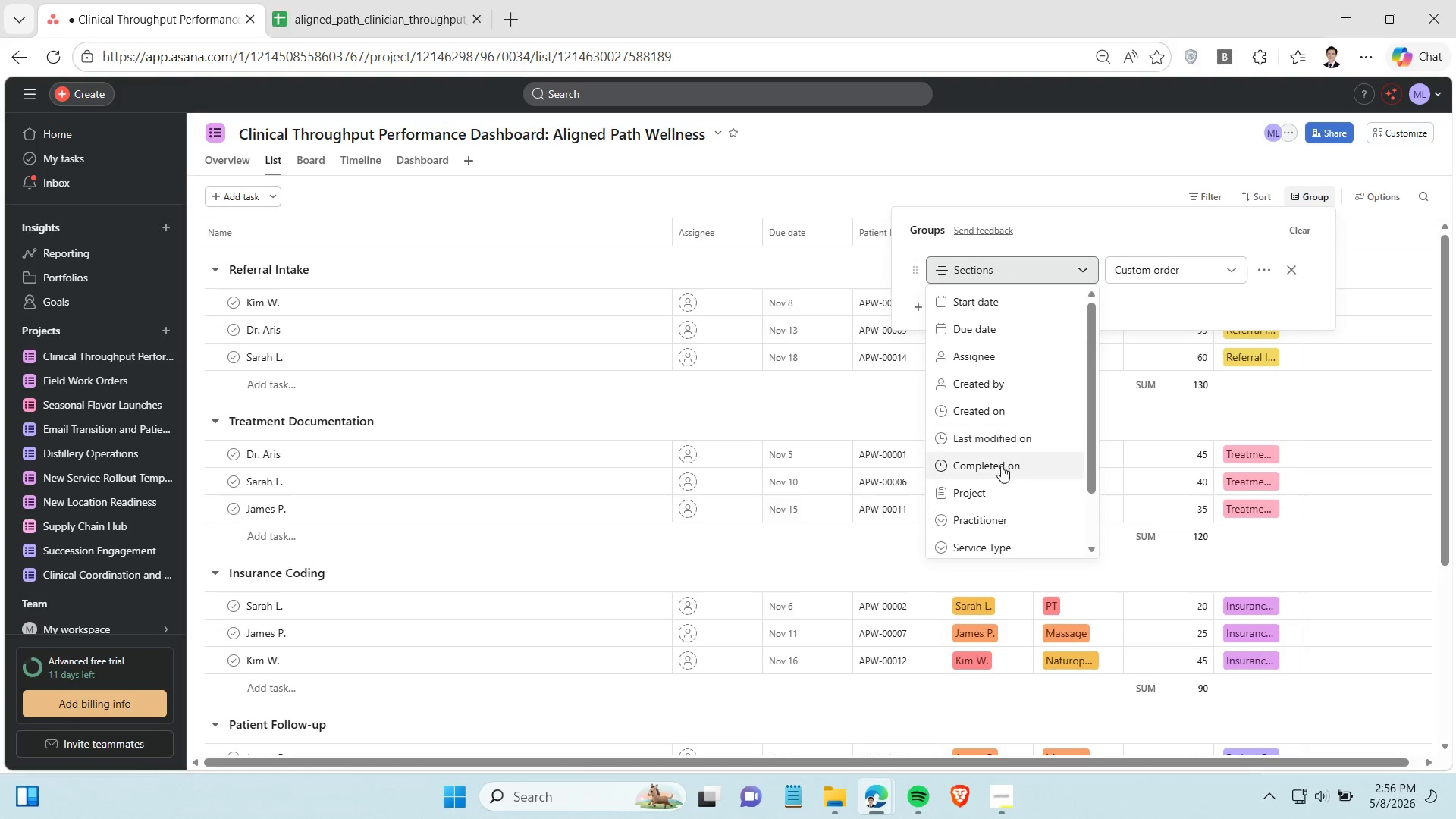 
scroll: coordinate [1003, 495], scroll_direction: down, amount: 2.0
 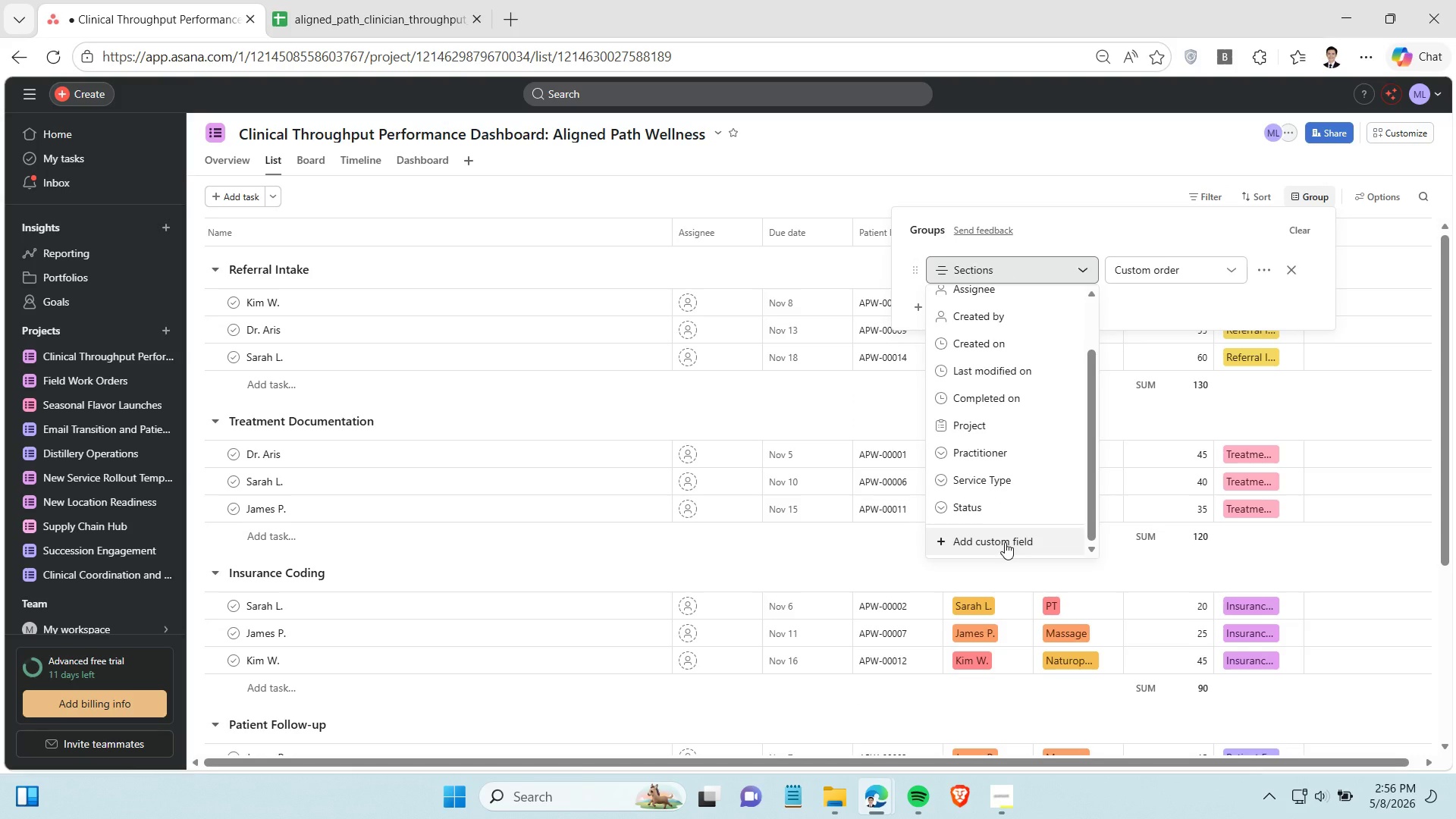 
left_click([1005, 542])
 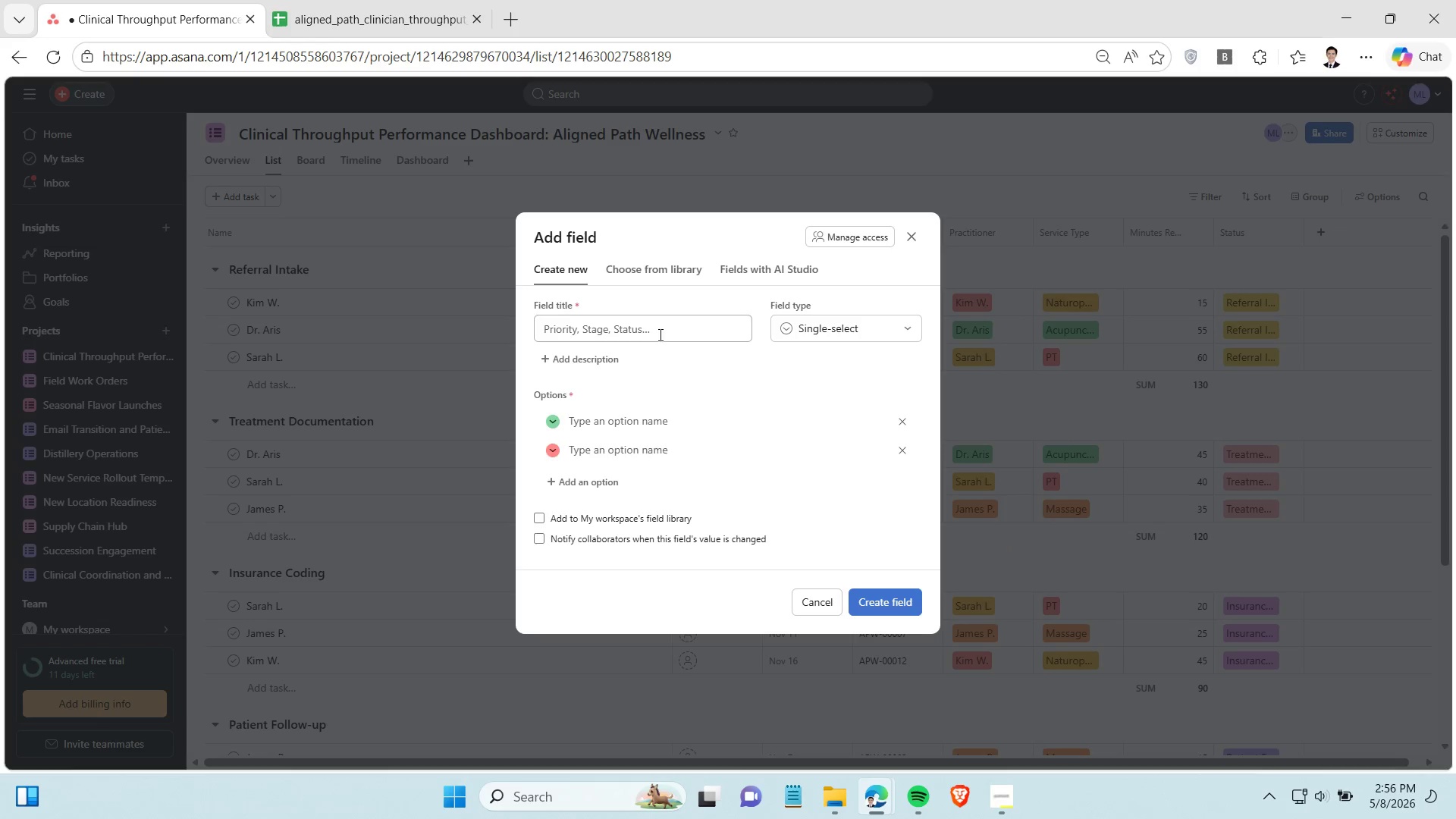 
left_click([908, 237])
 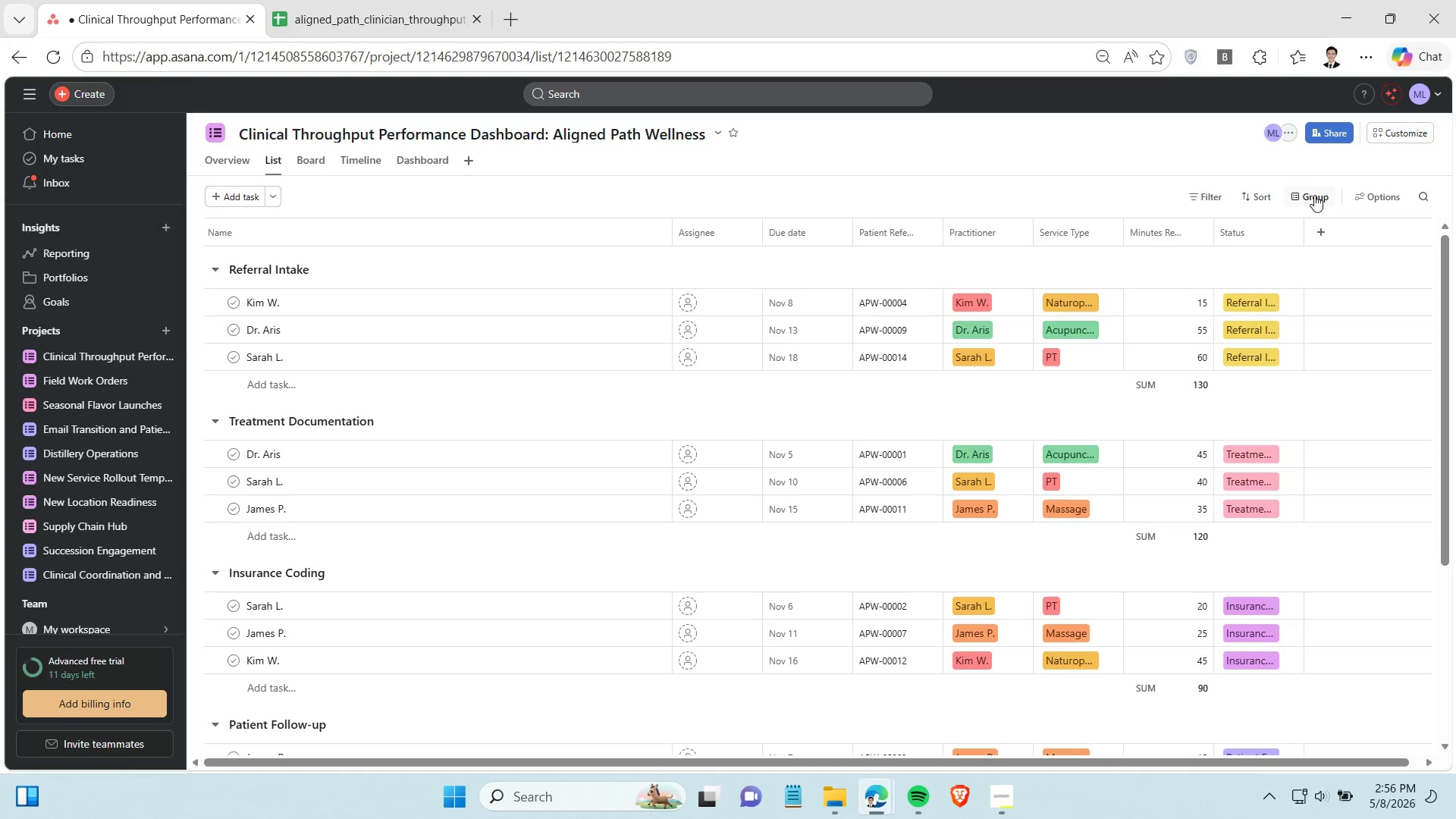 
left_click([1314, 195])
 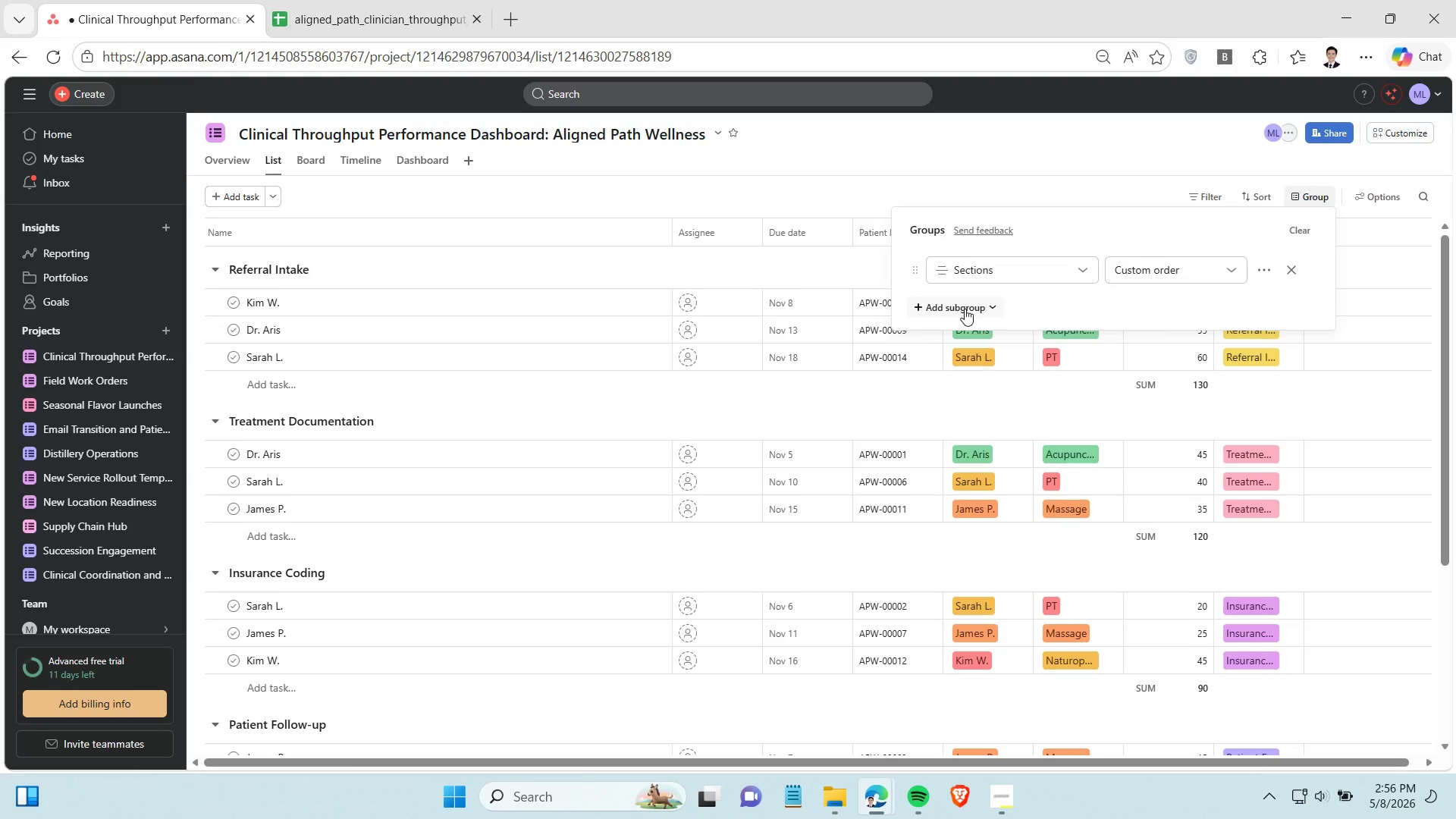 
left_click([1018, 268])
 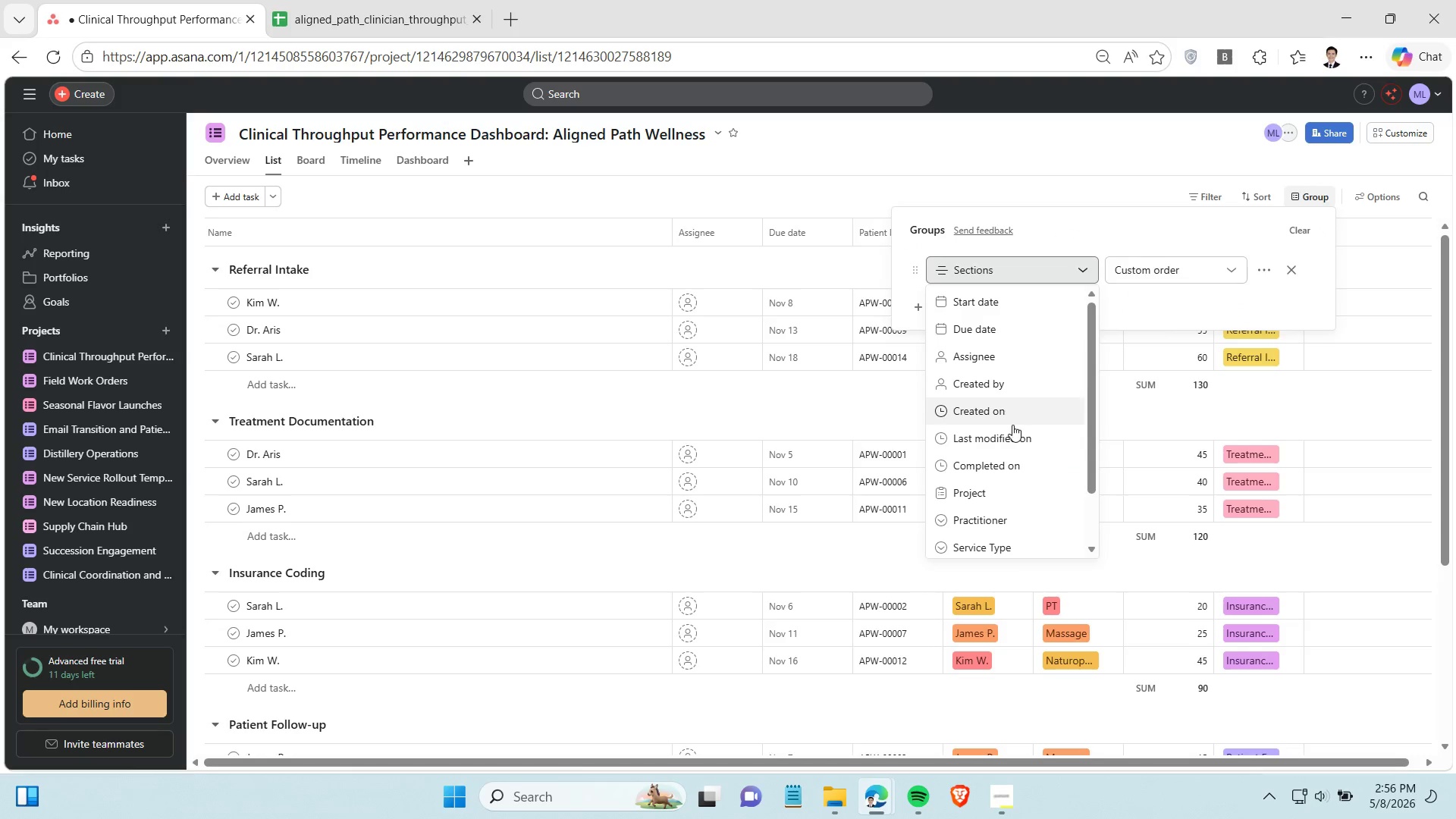 
scroll: coordinate [1006, 446], scroll_direction: down, amount: 2.0
 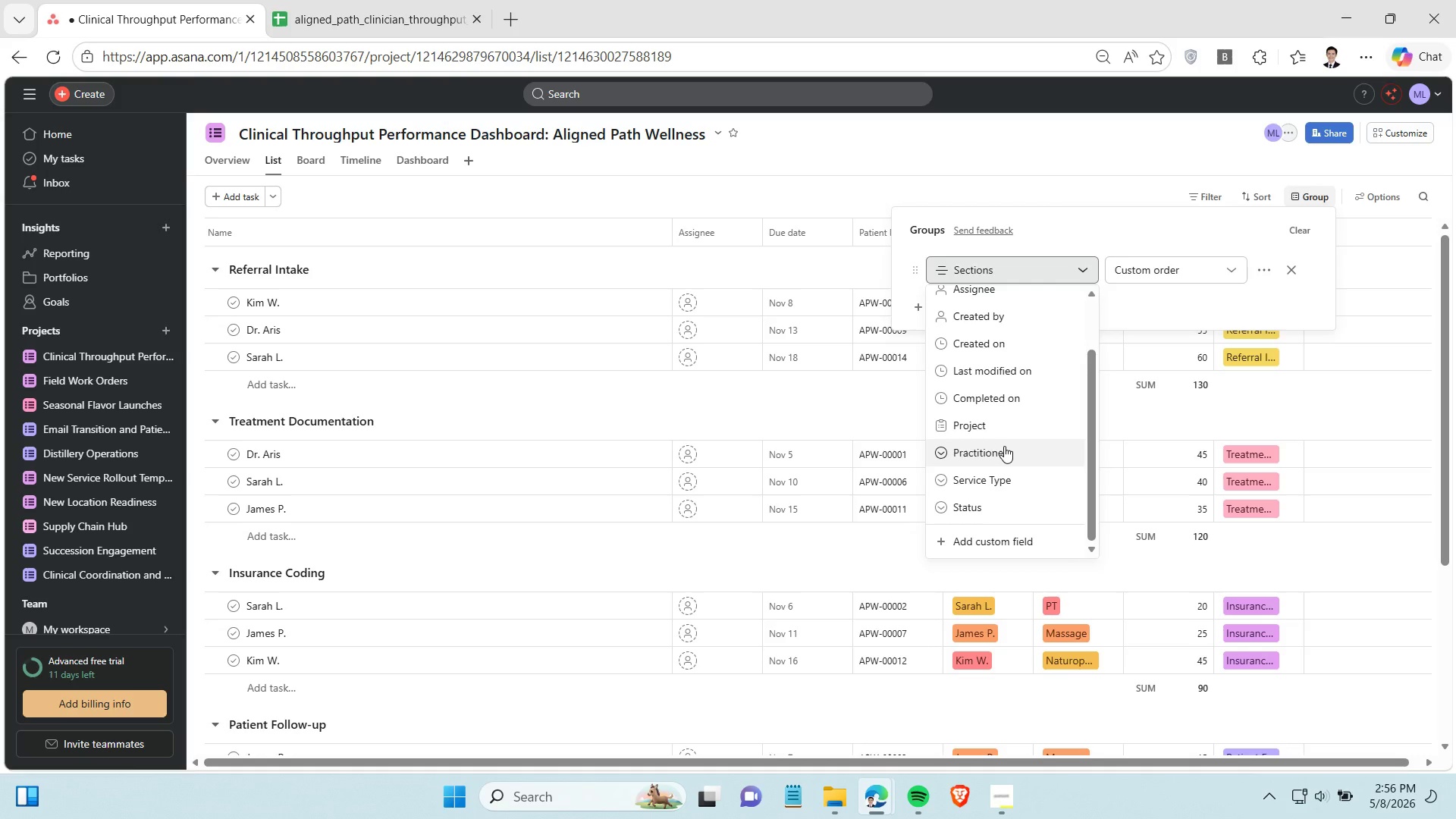 
scroll: coordinate [1004, 446], scroll_direction: up, amount: 1.0
 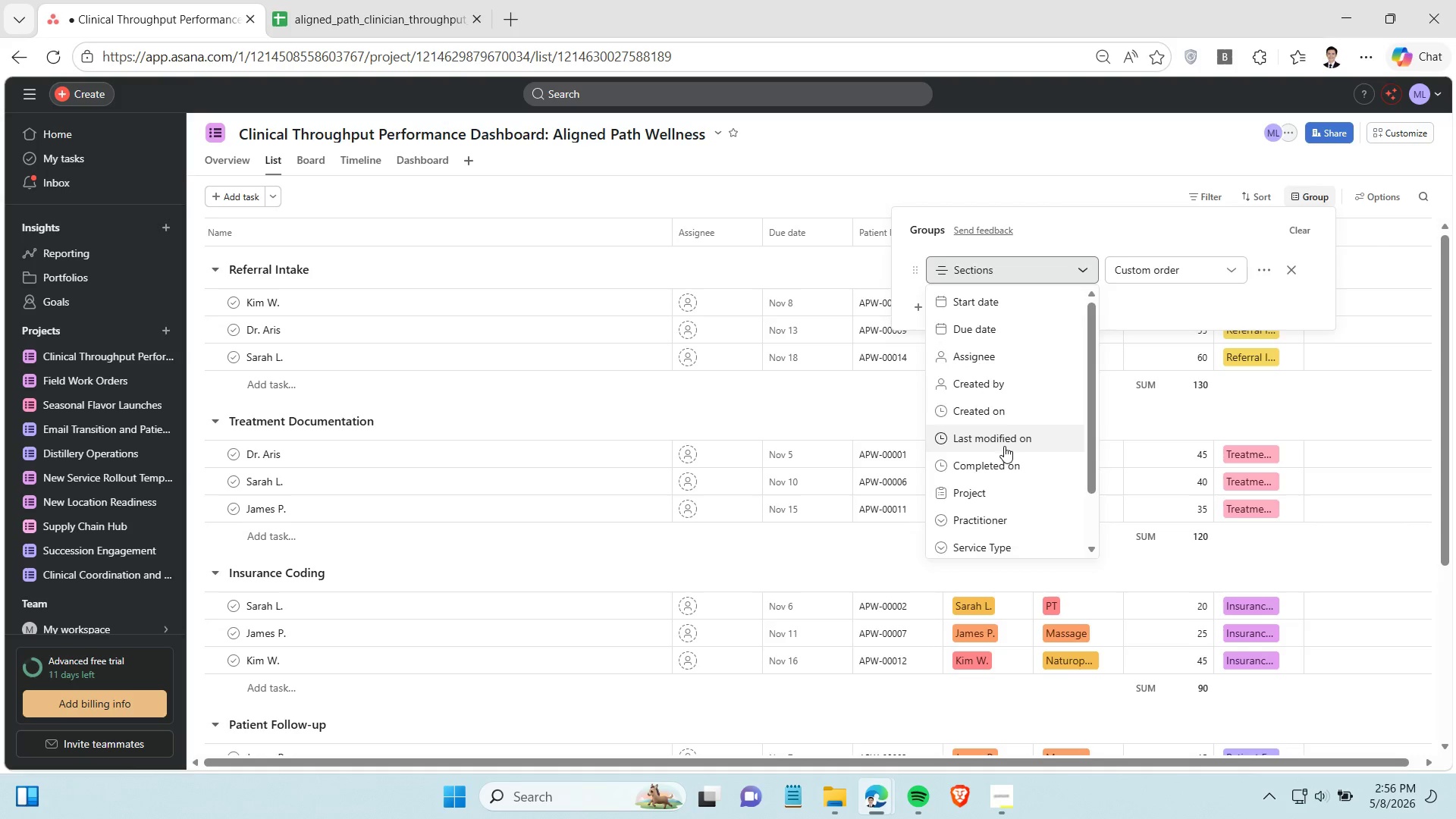 
scroll: coordinate [1004, 446], scroll_direction: down, amount: 1.0
 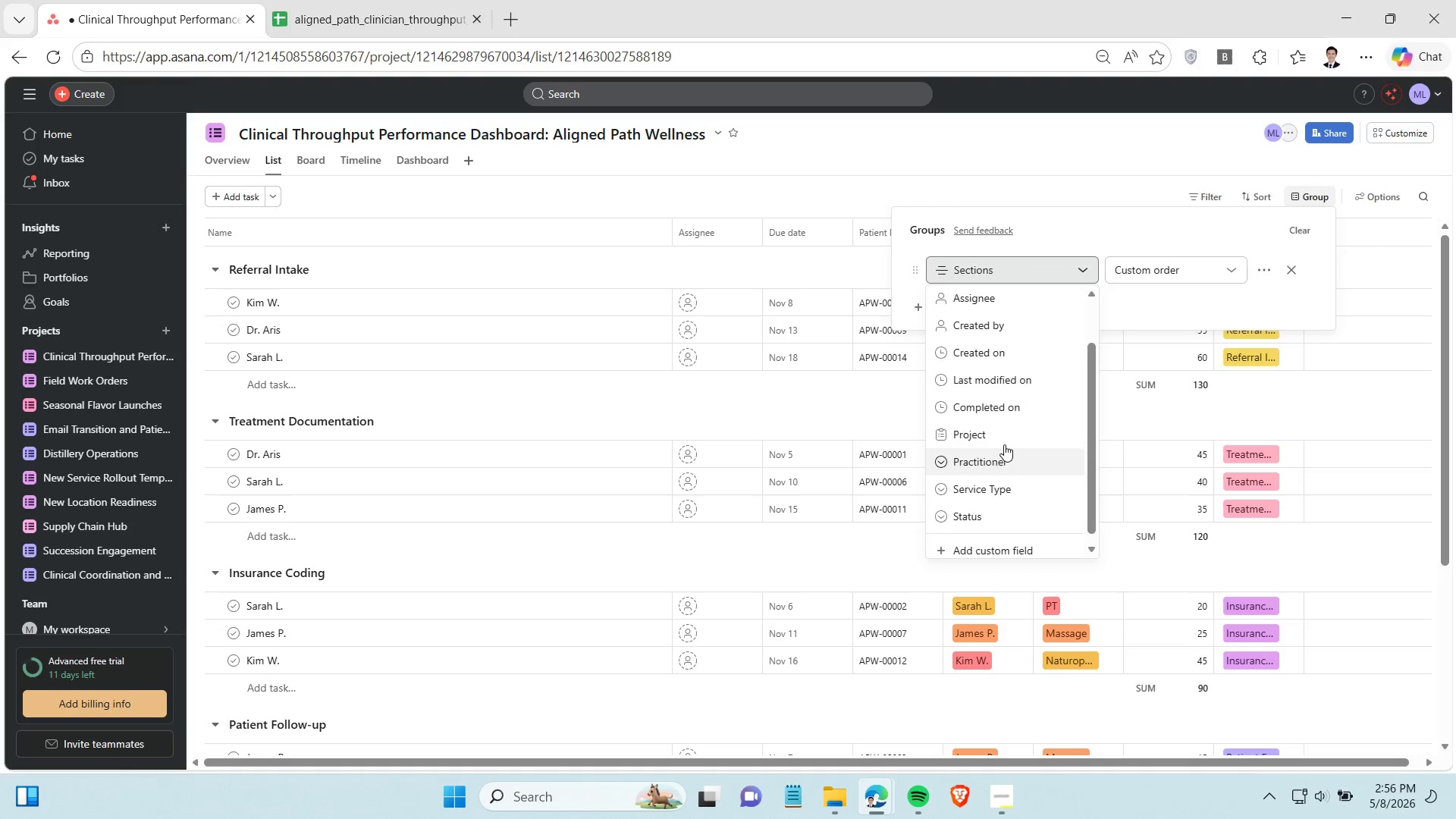 
scroll: coordinate [1004, 444], scroll_direction: up, amount: 1.0
 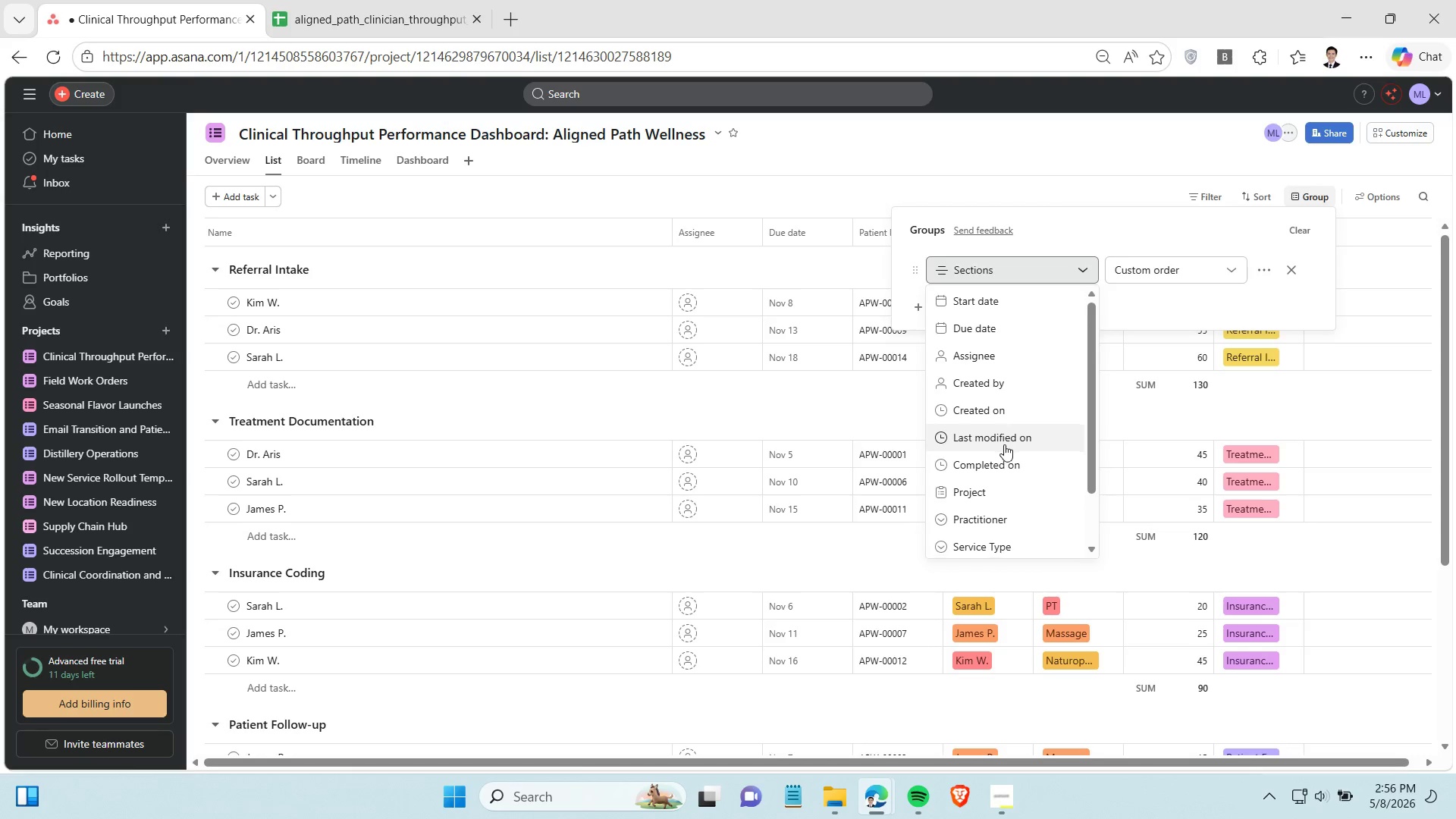 
scroll: coordinate [1004, 444], scroll_direction: down, amount: 1.0
 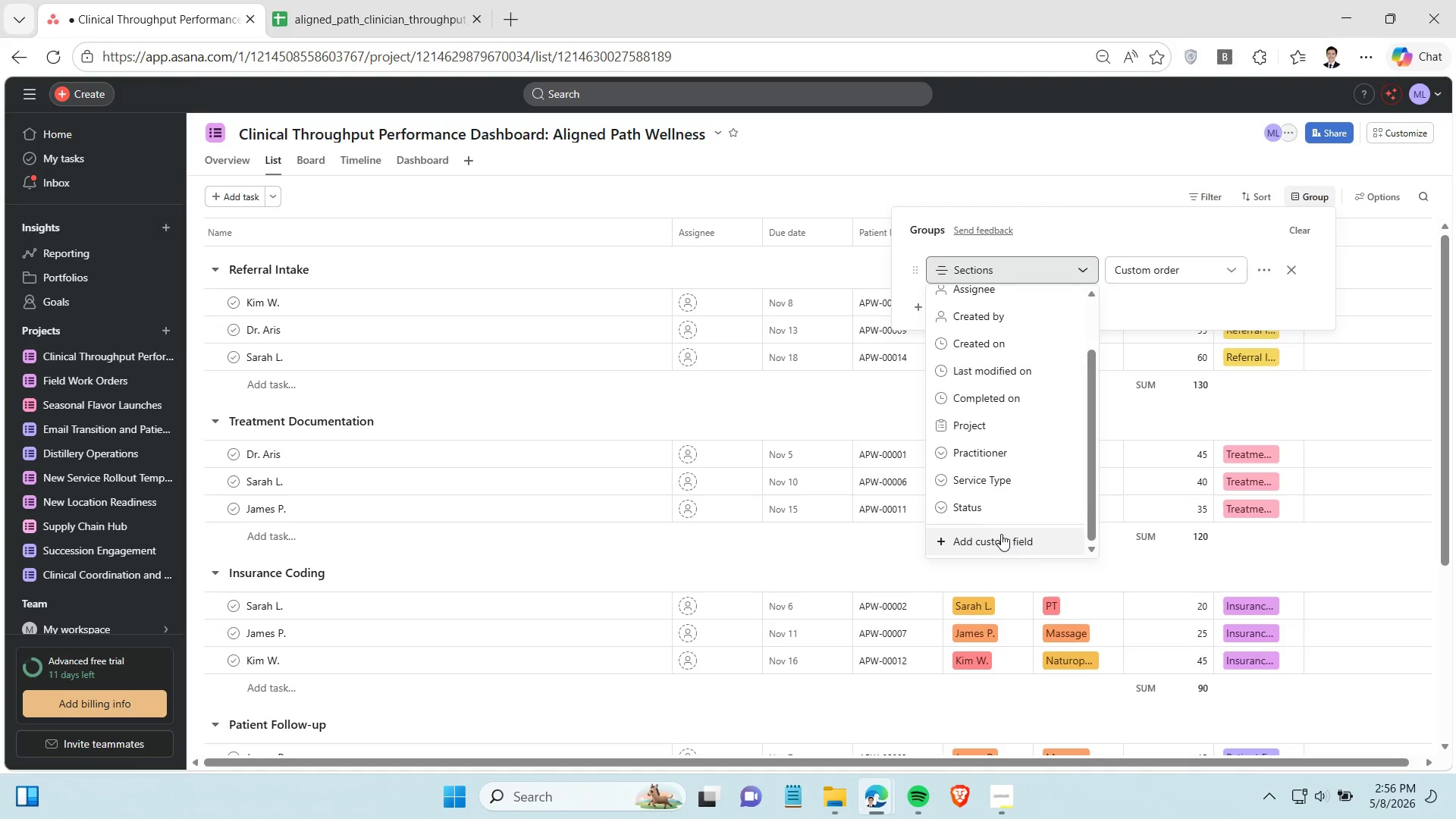 
left_click([1001, 534])
 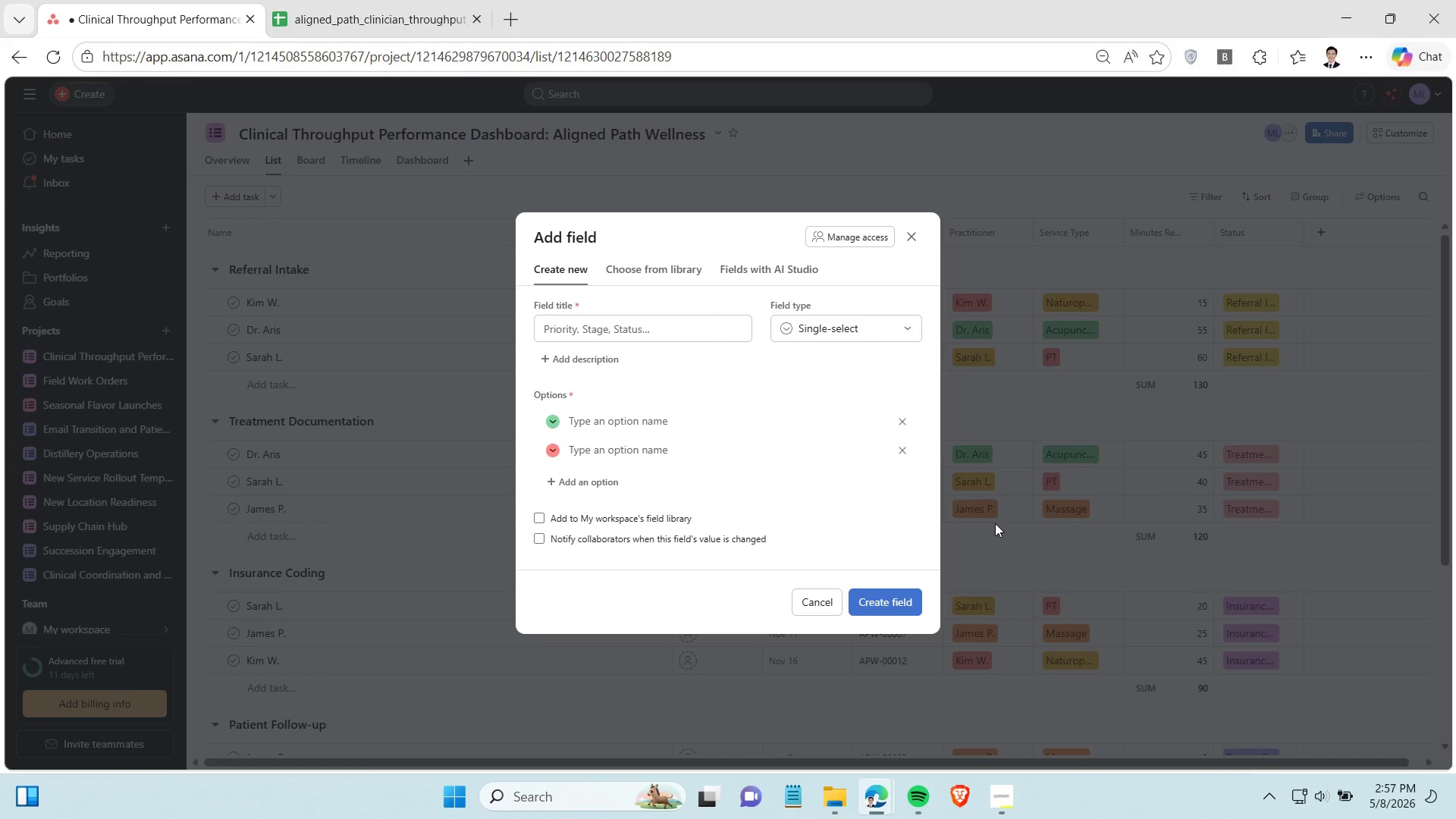 
left_click([915, 239])
 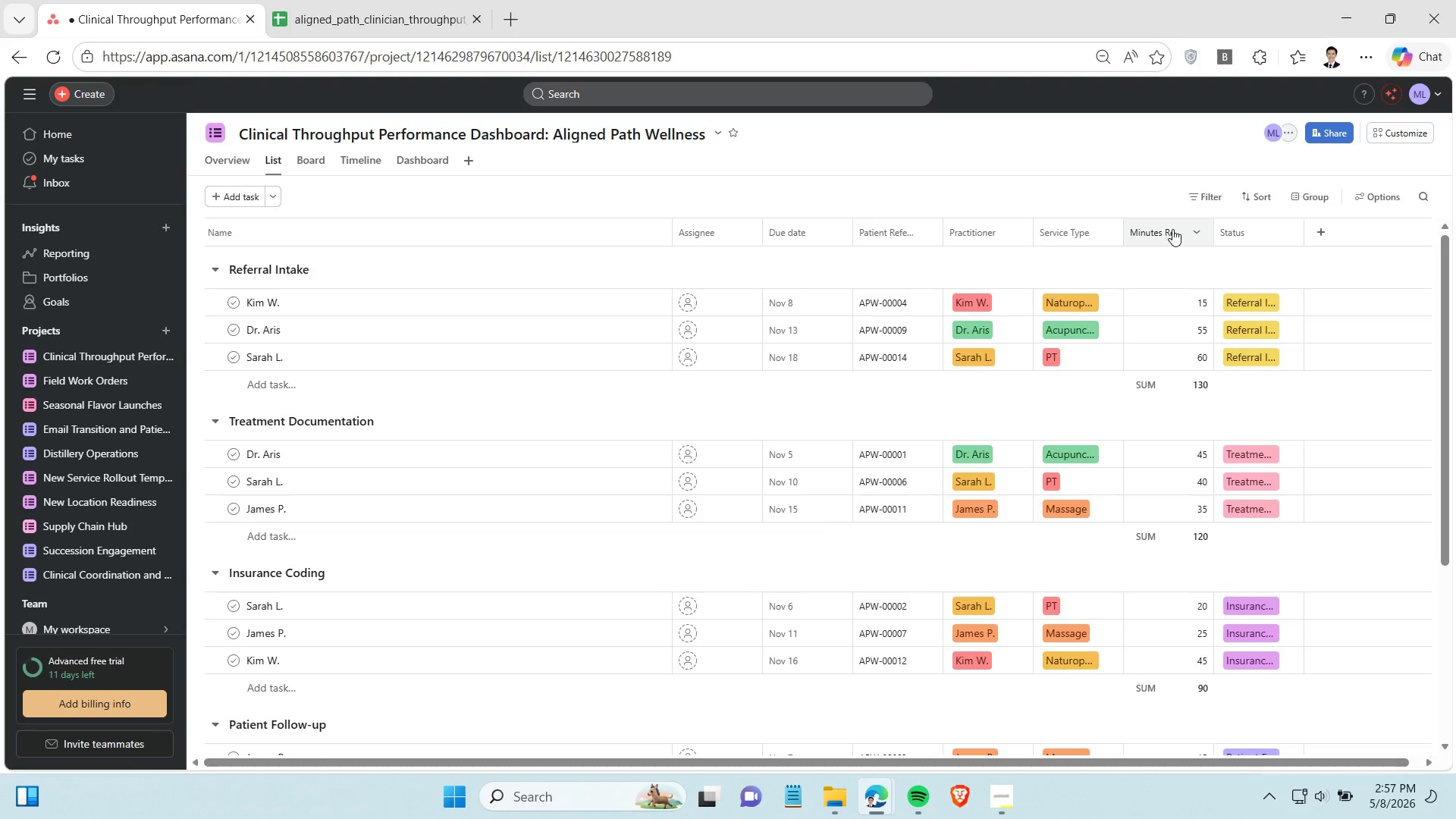 
left_click([1172, 229])
 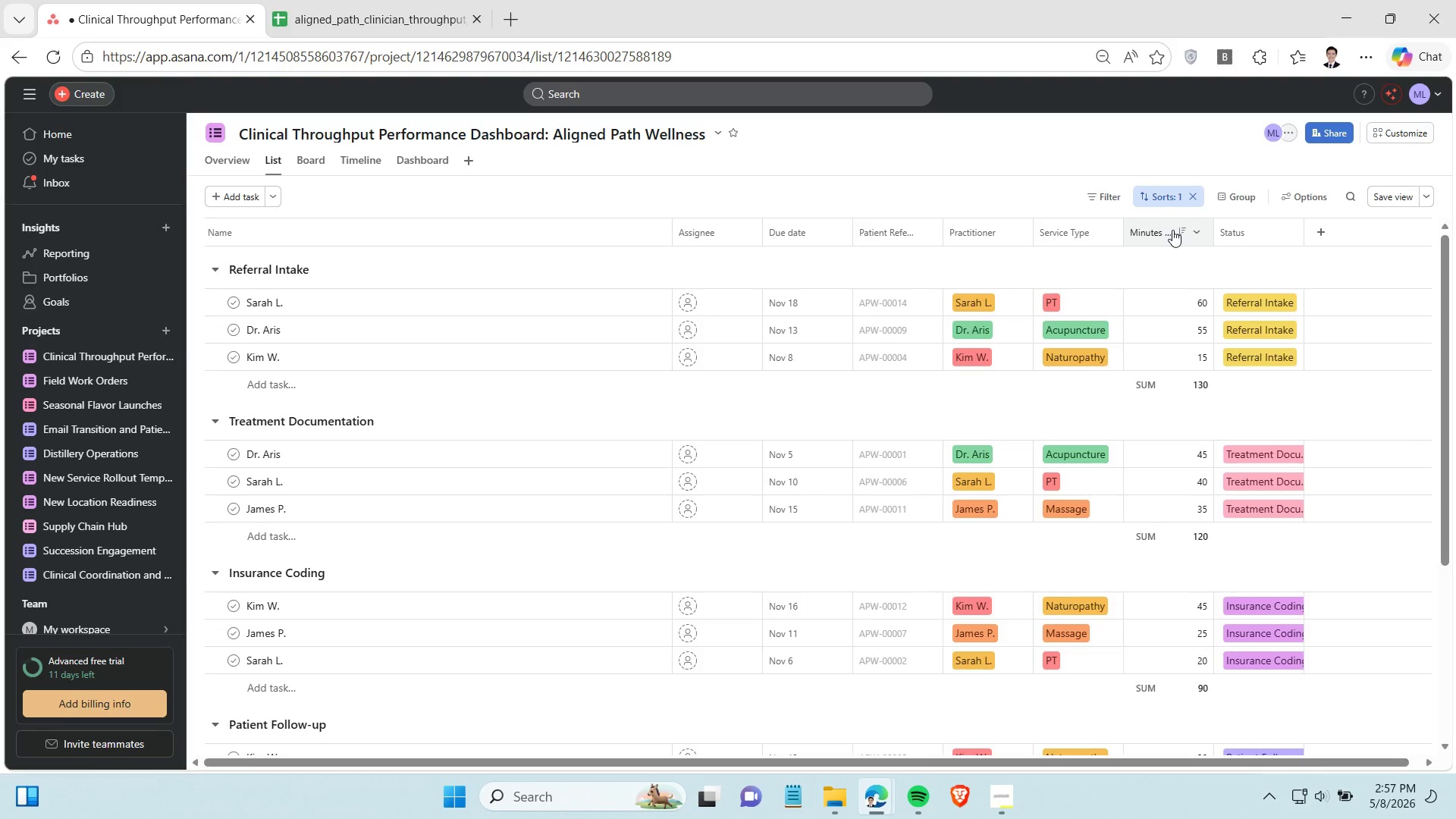 
wait(5.28)
 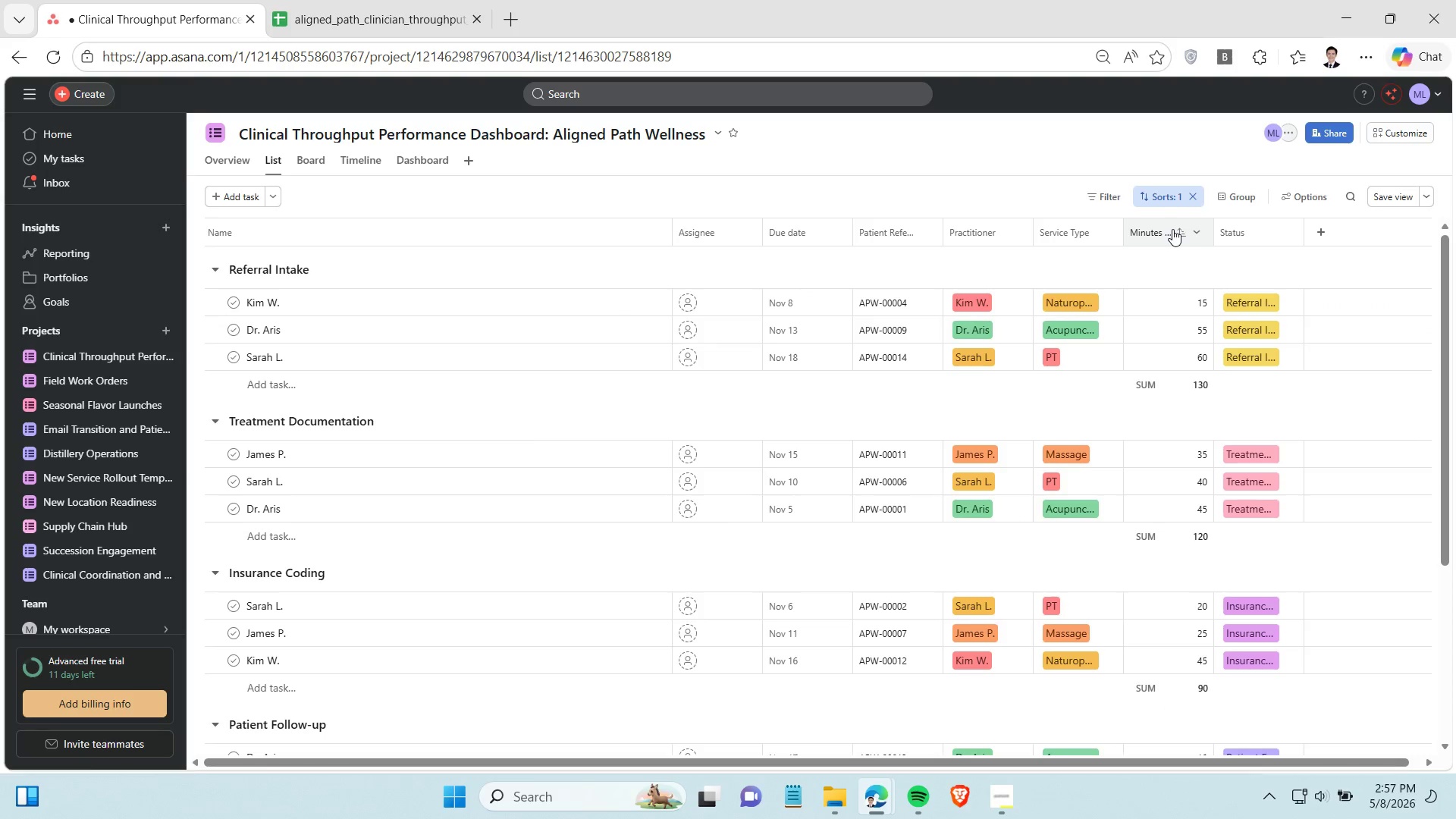 
left_click([1172, 230])
 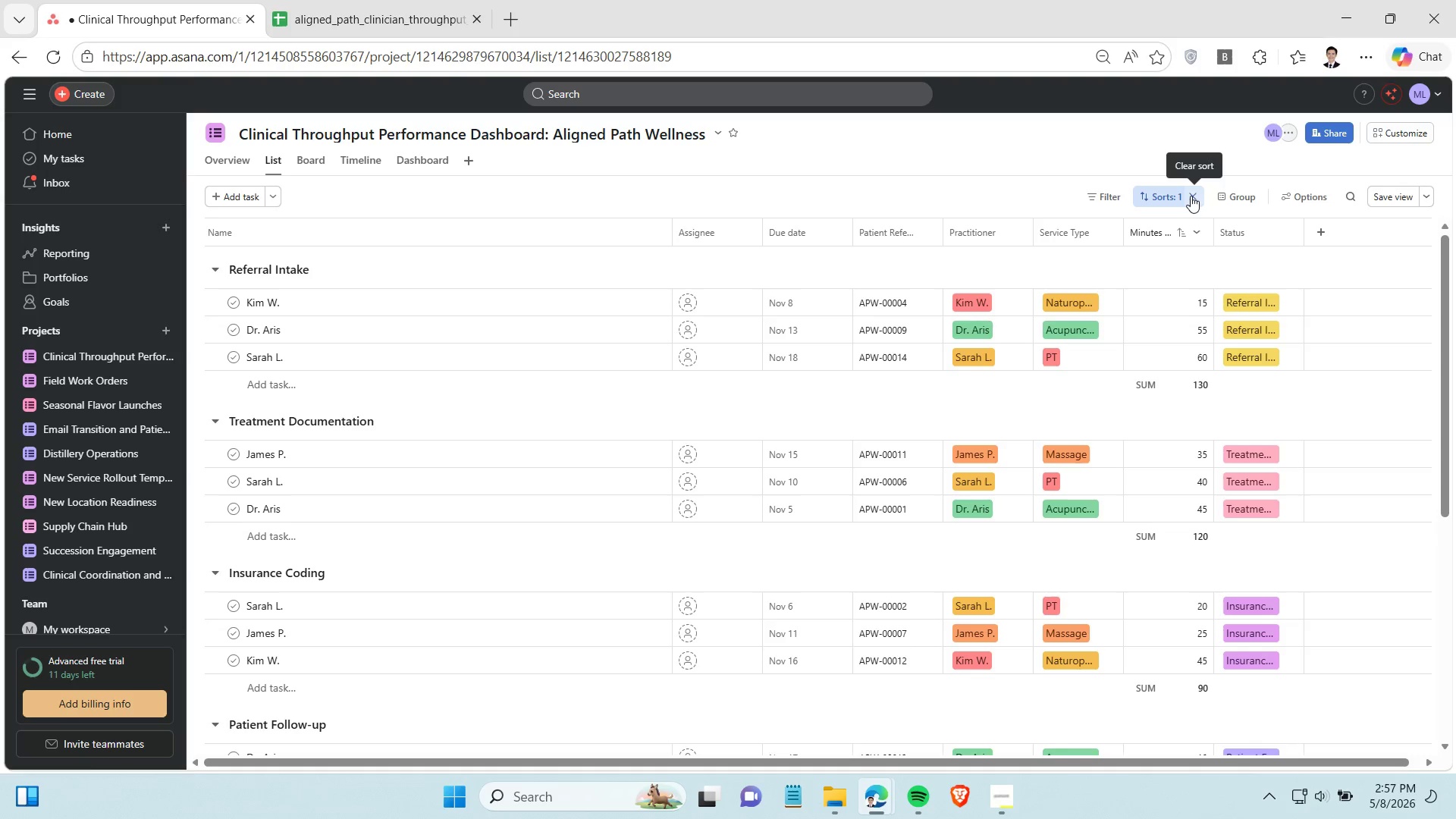 
left_click([1191, 196])
 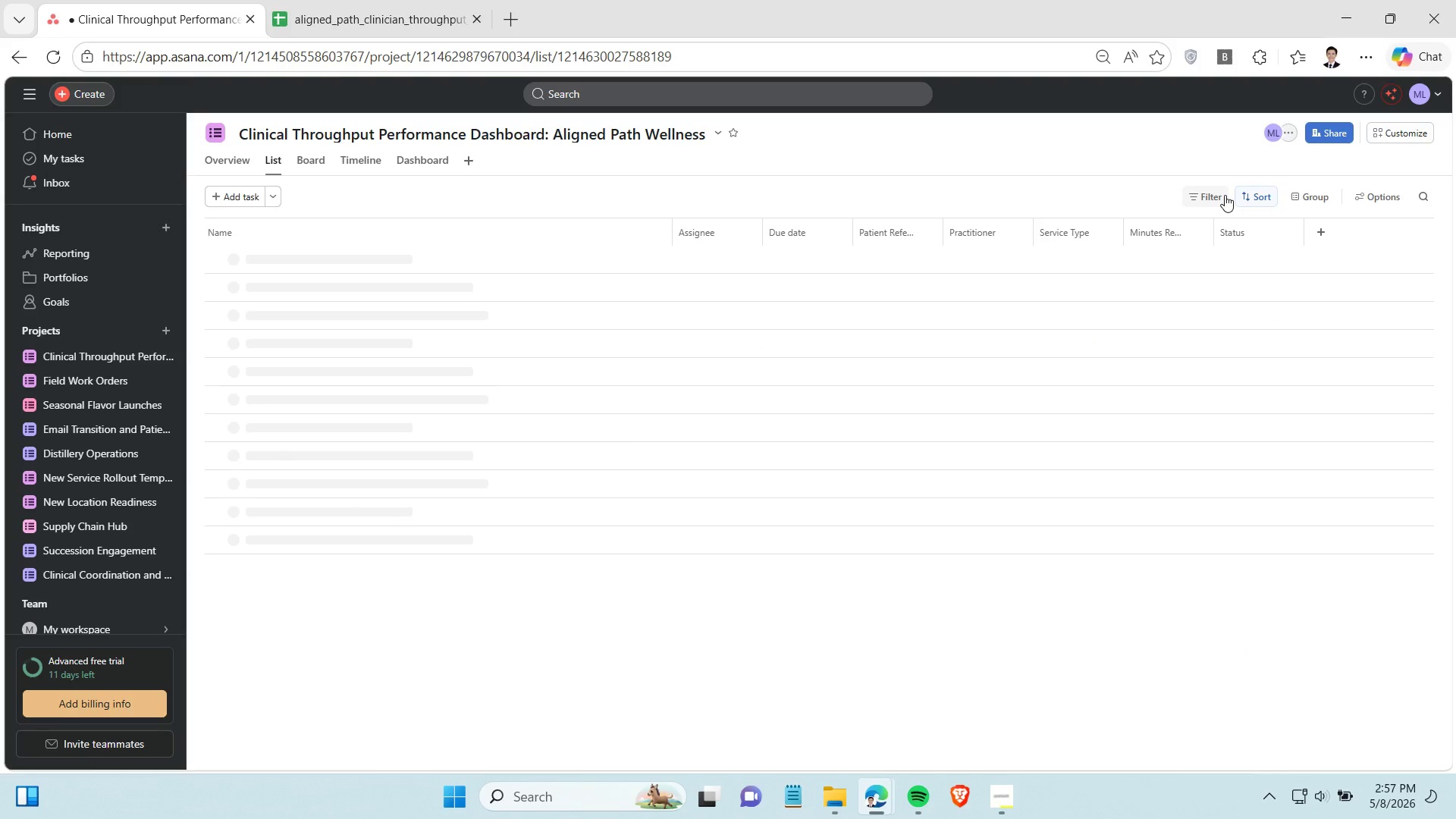 
left_click([1225, 195])
 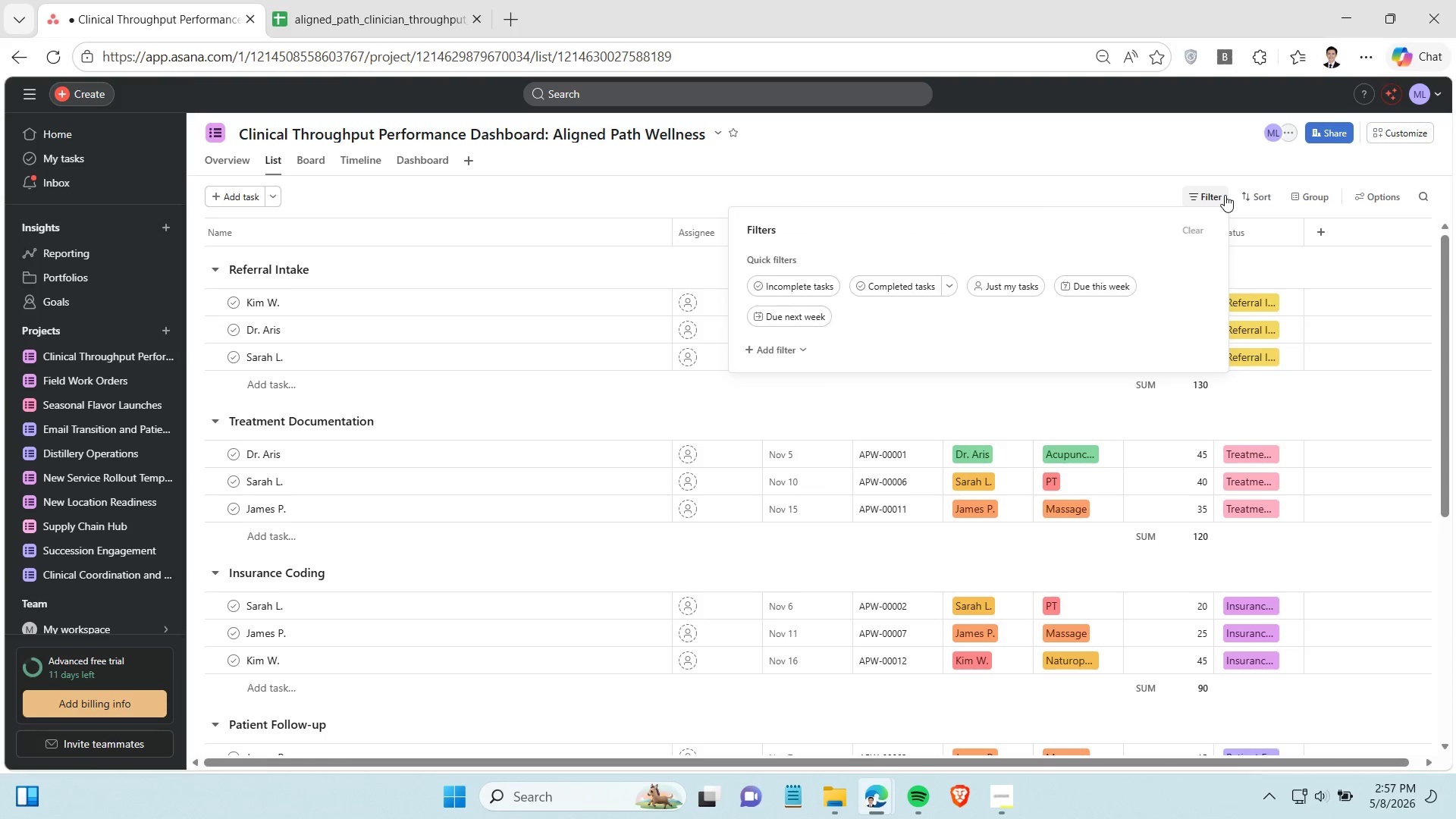 
left_click([1225, 195])
 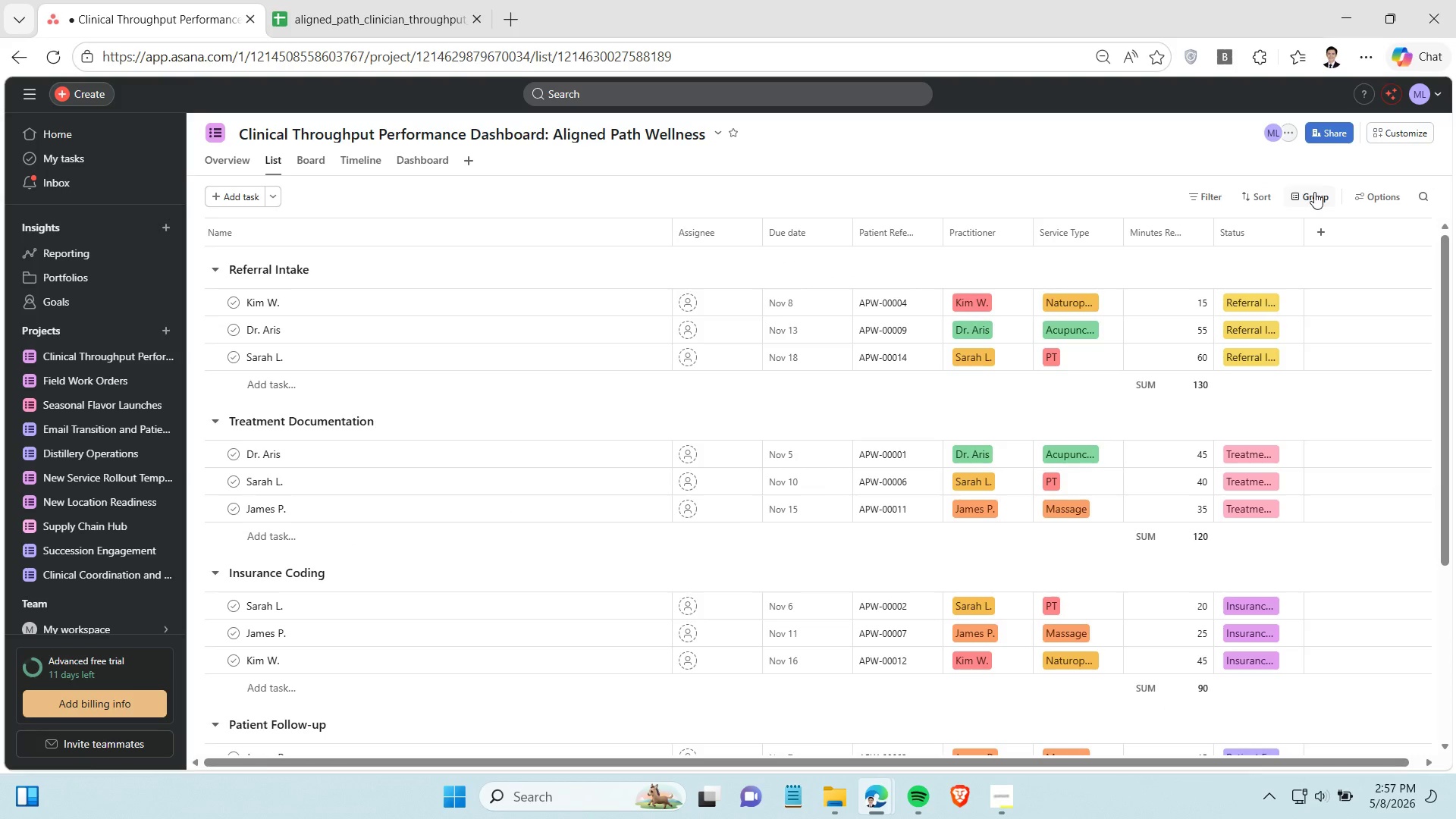 
left_click([1314, 192])
 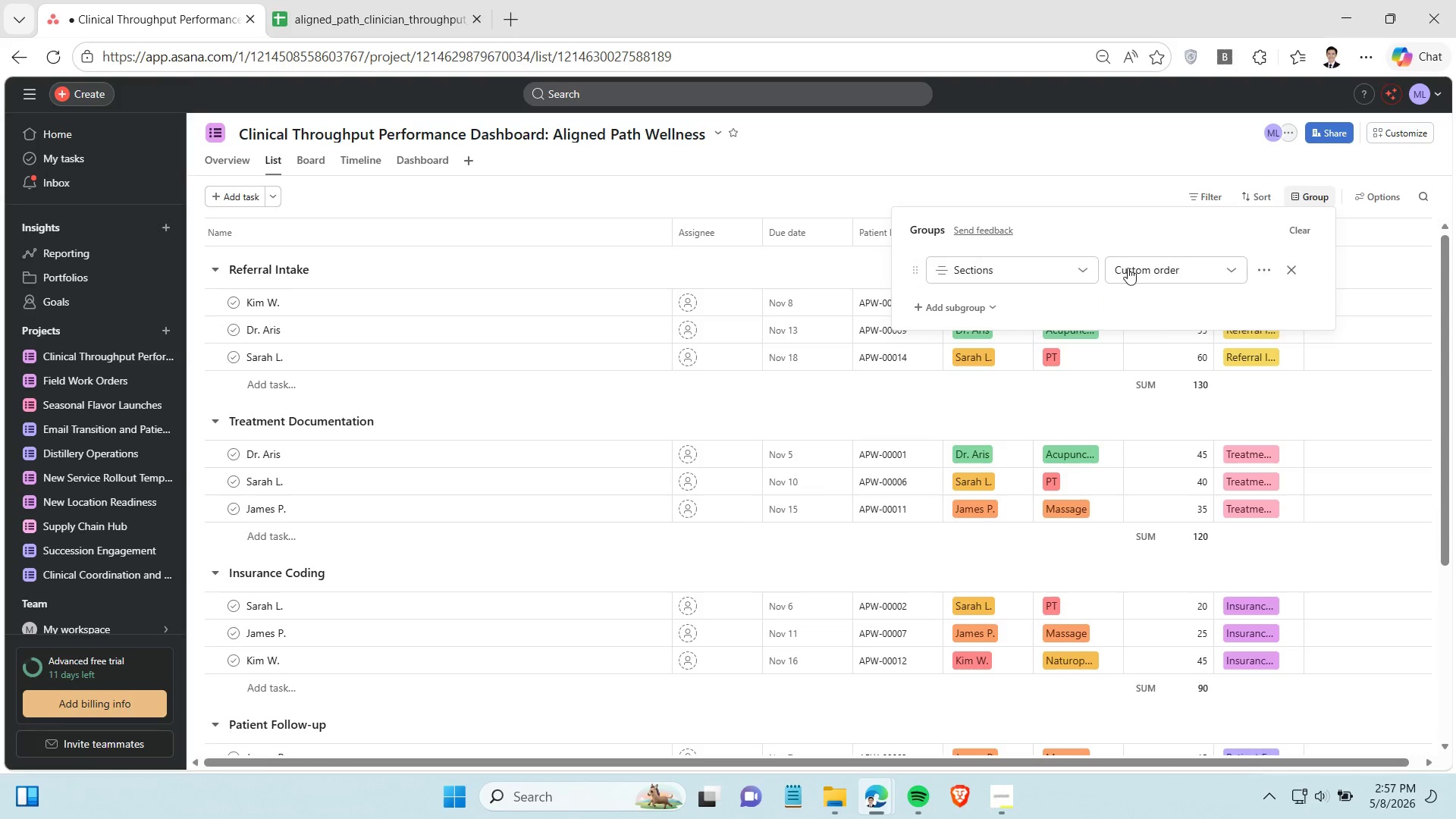 
left_click([1070, 268])
 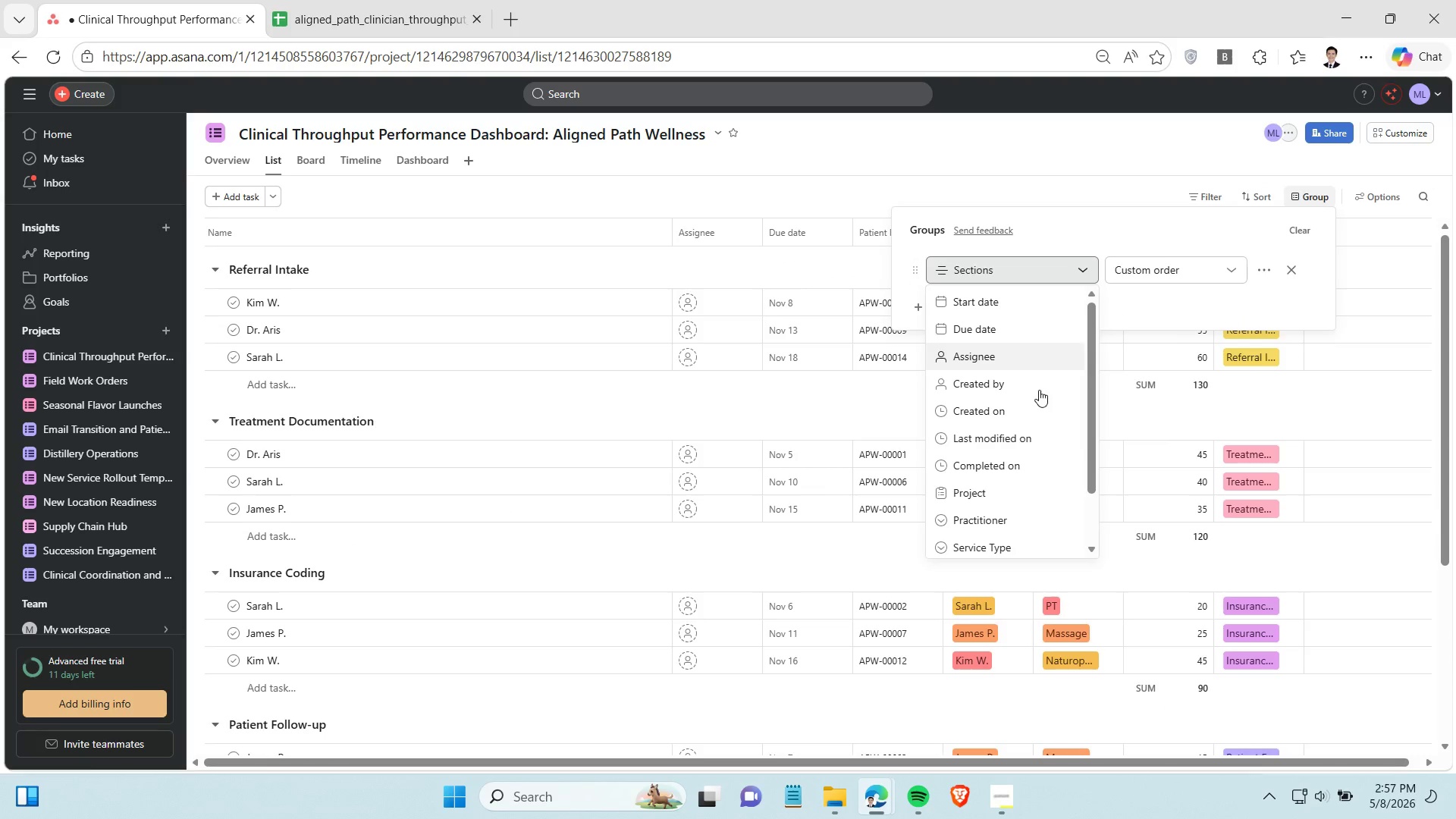 
scroll: coordinate [1025, 442], scroll_direction: down, amount: 4.0
 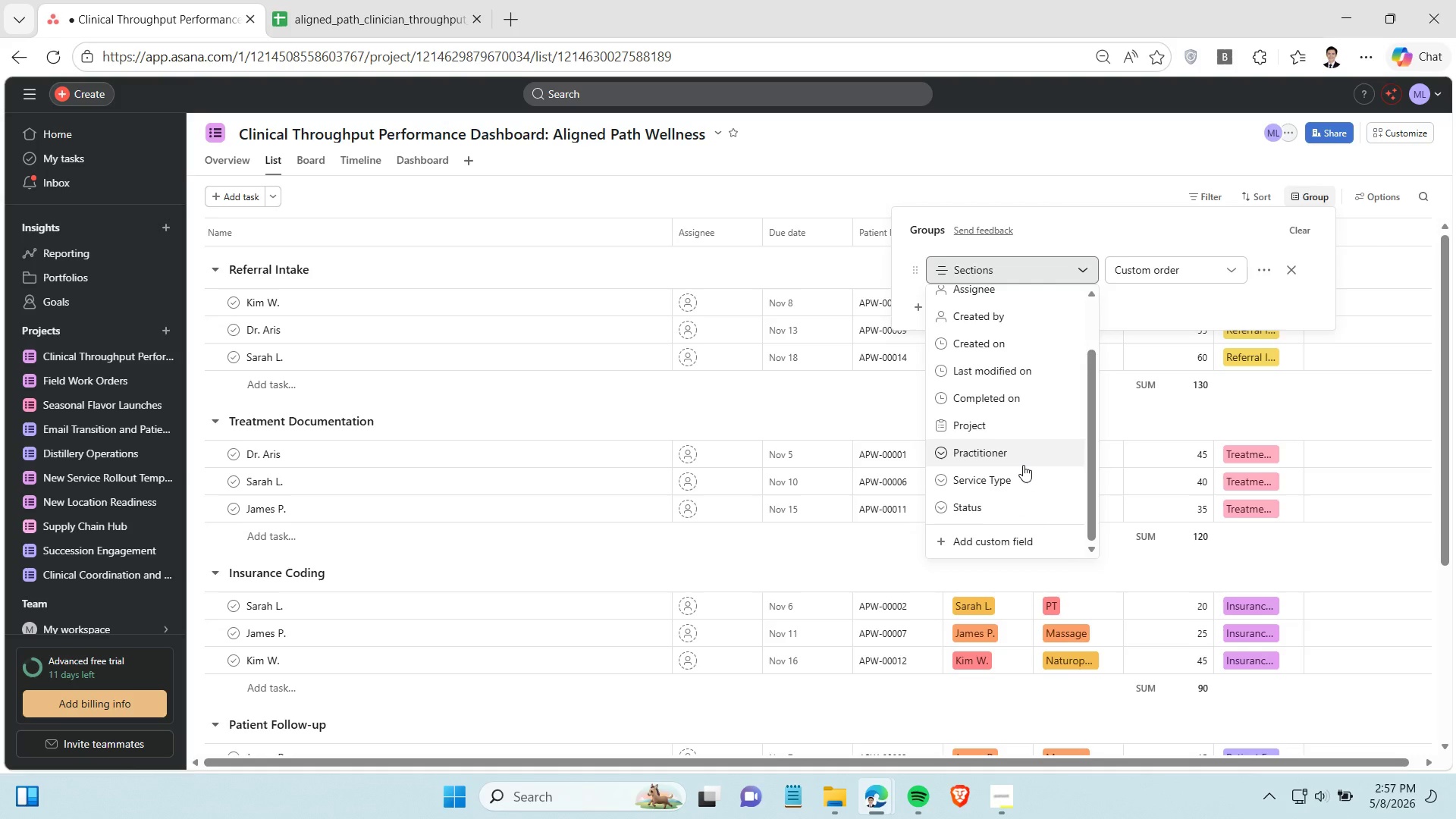 
scroll: coordinate [1022, 463], scroll_direction: up, amount: 2.0
 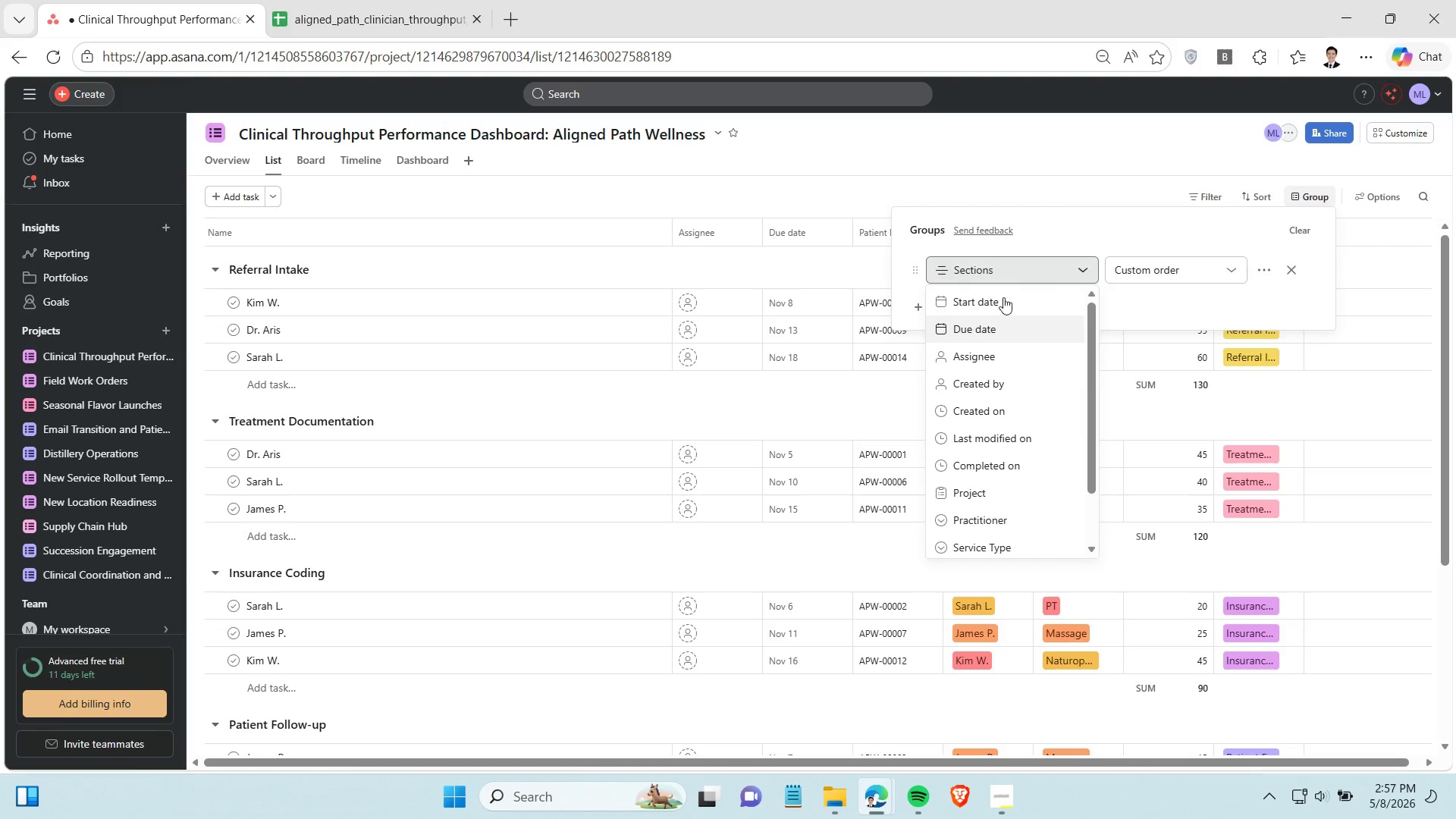 
double_click([1207, 191])
 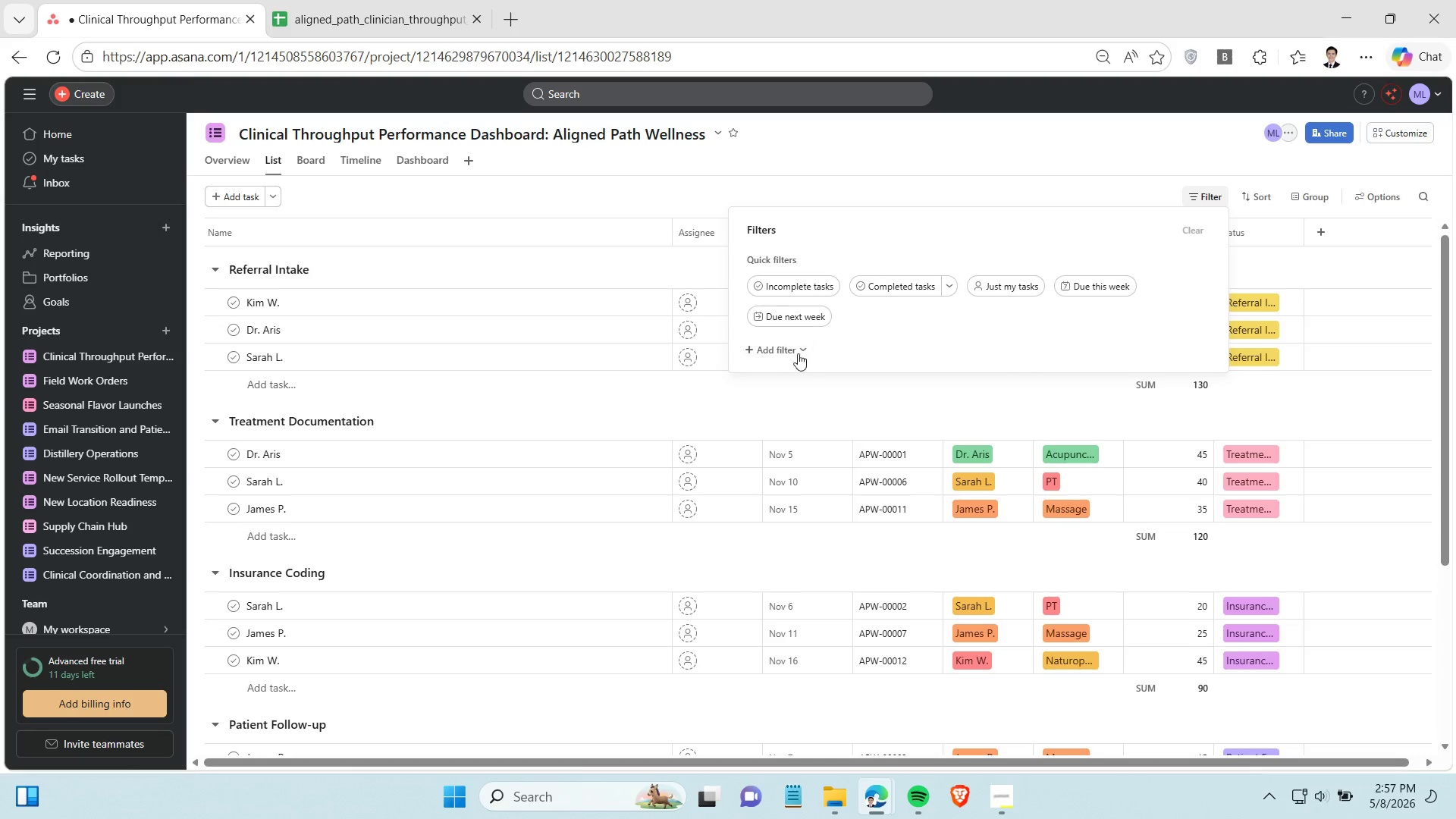 
left_click([790, 353])
 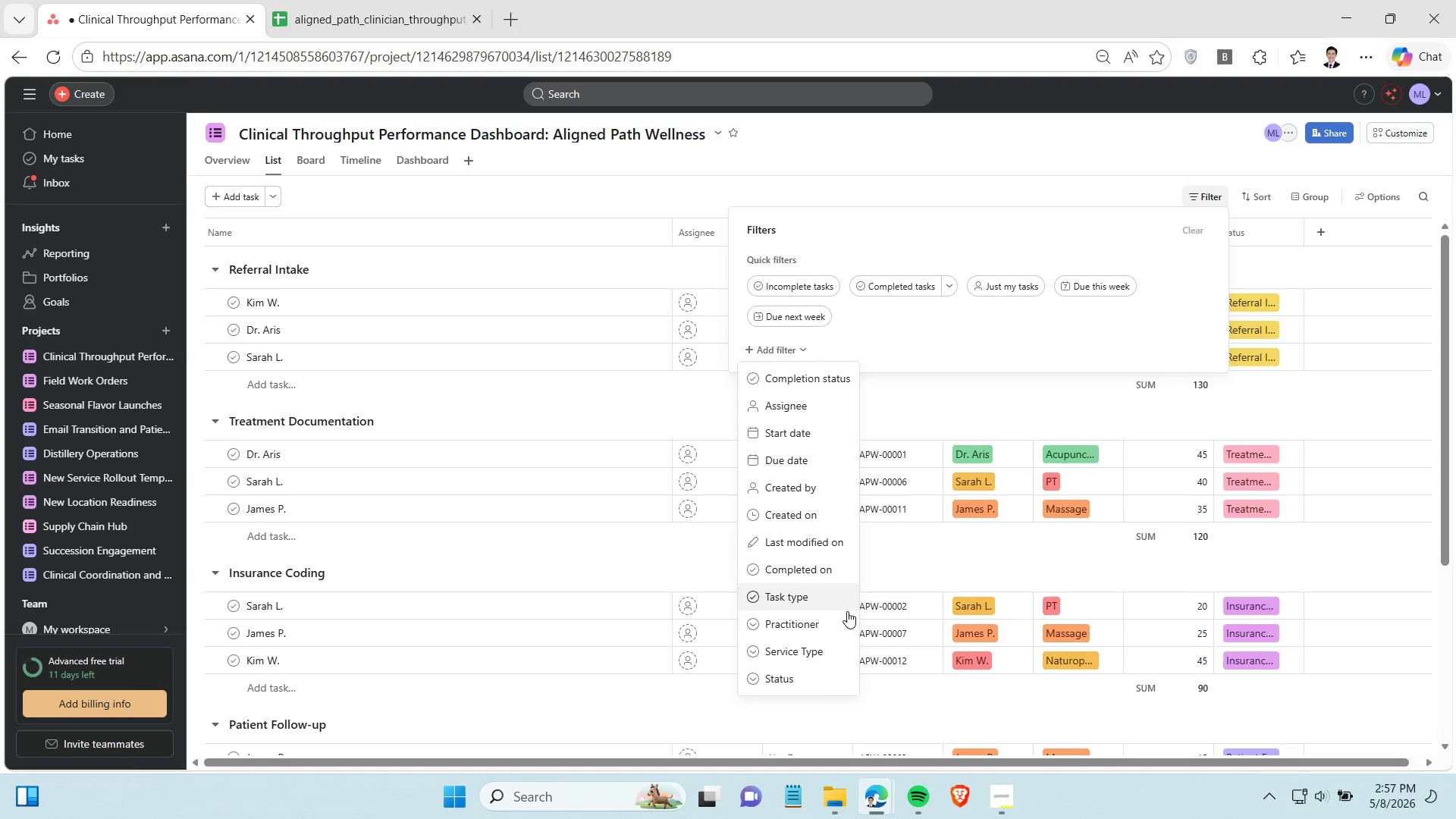 
scroll: coordinate [784, 661], scroll_direction: down, amount: 7.0
 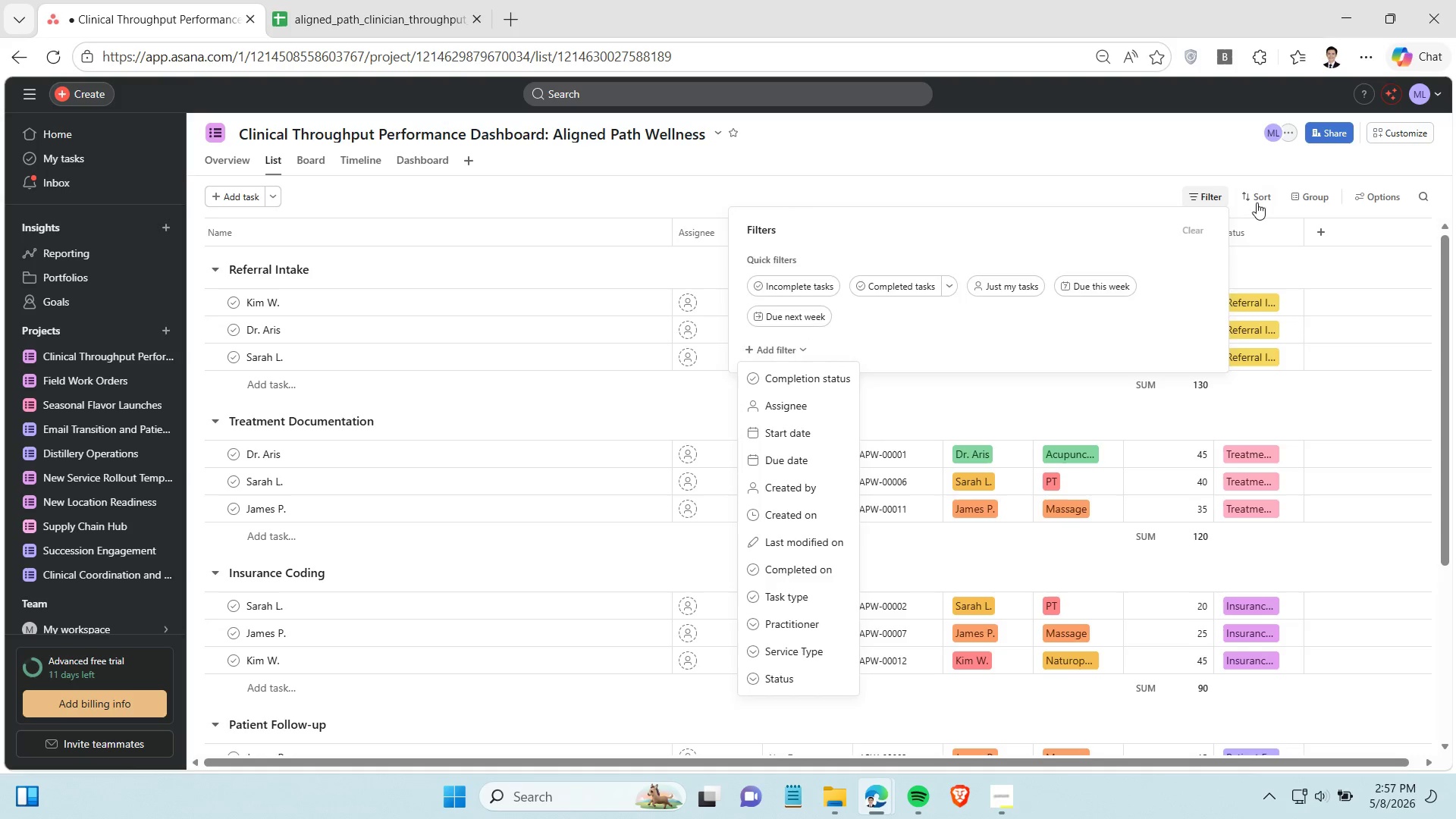 
left_click([1257, 196])
 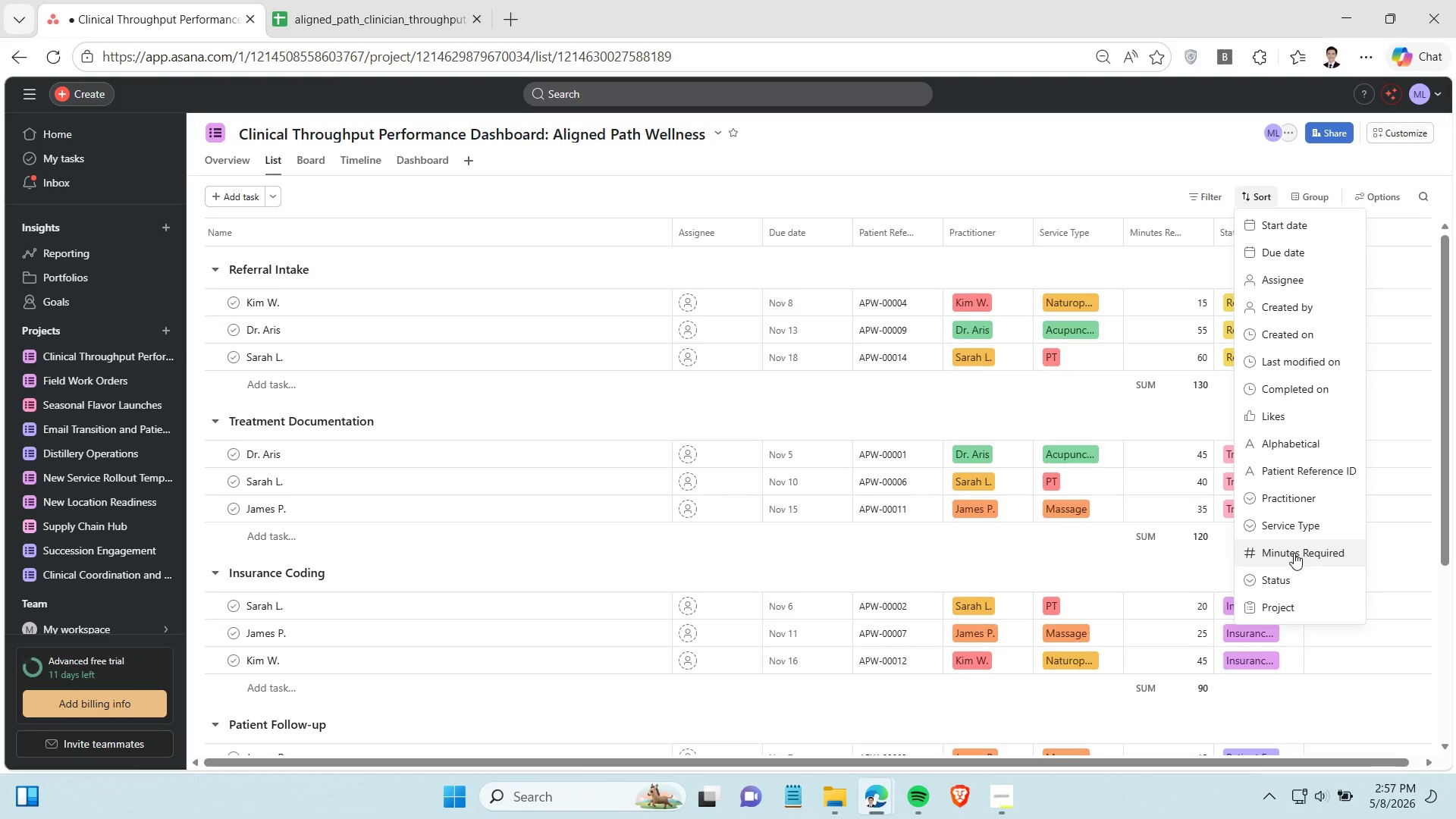 
wait(5.22)
 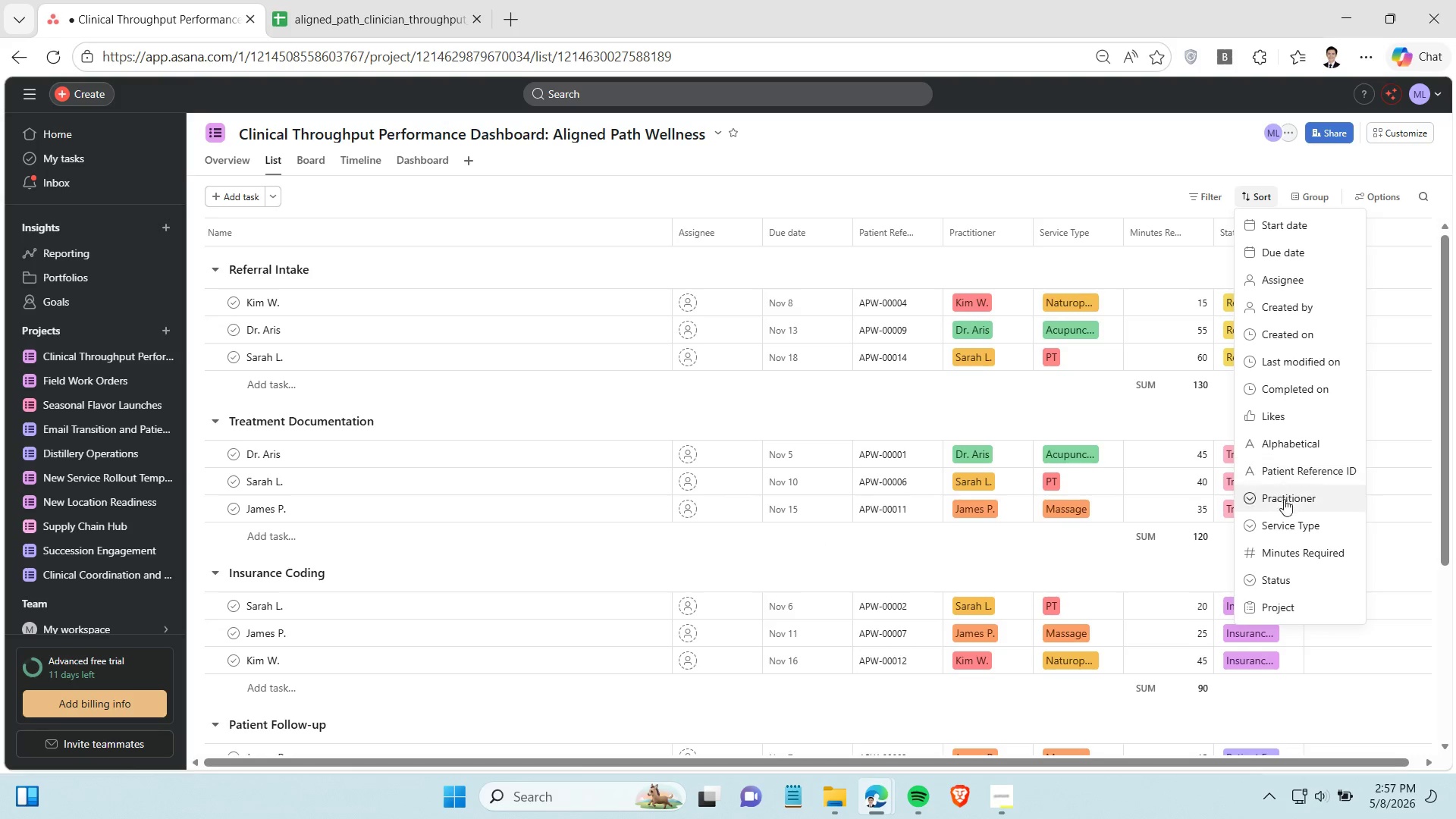 
left_click([1004, 816])